 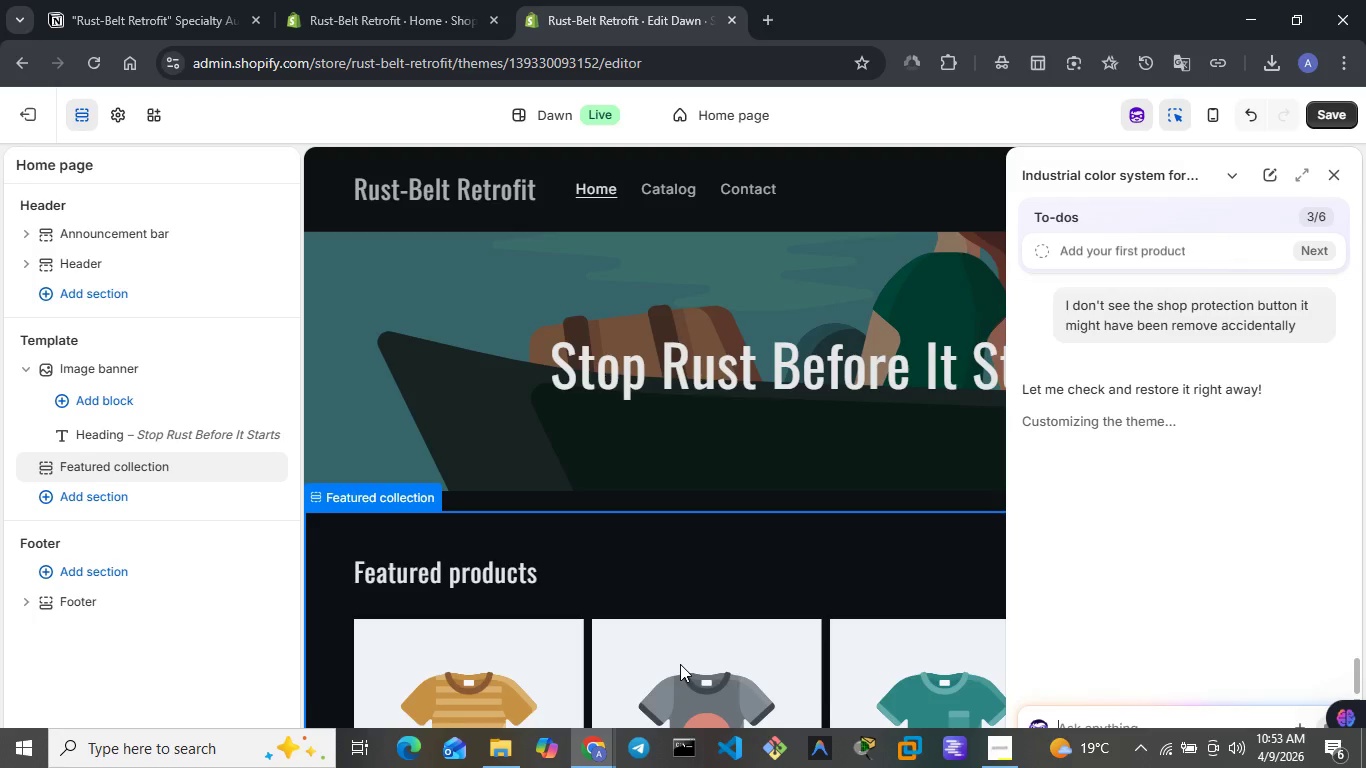 
left_click([1141, 753])
 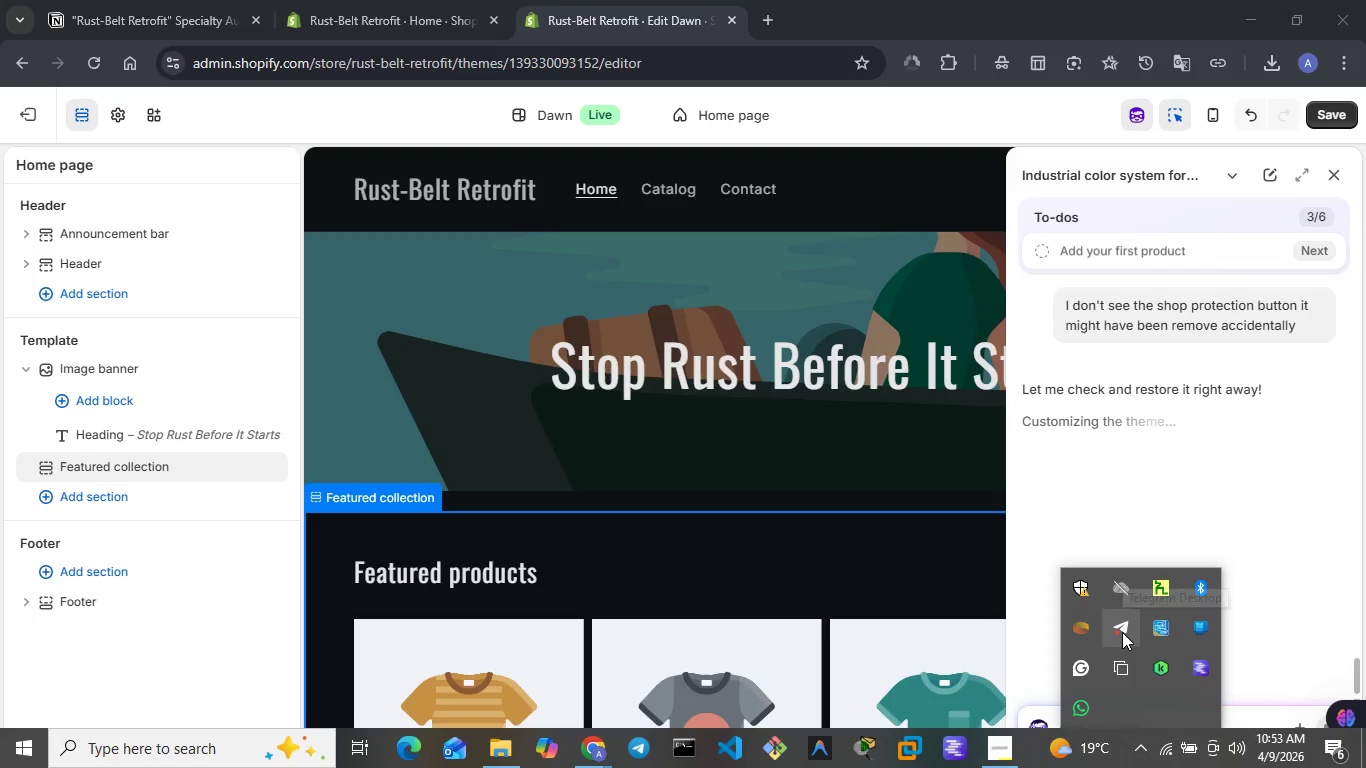 
right_click([1122, 632])
 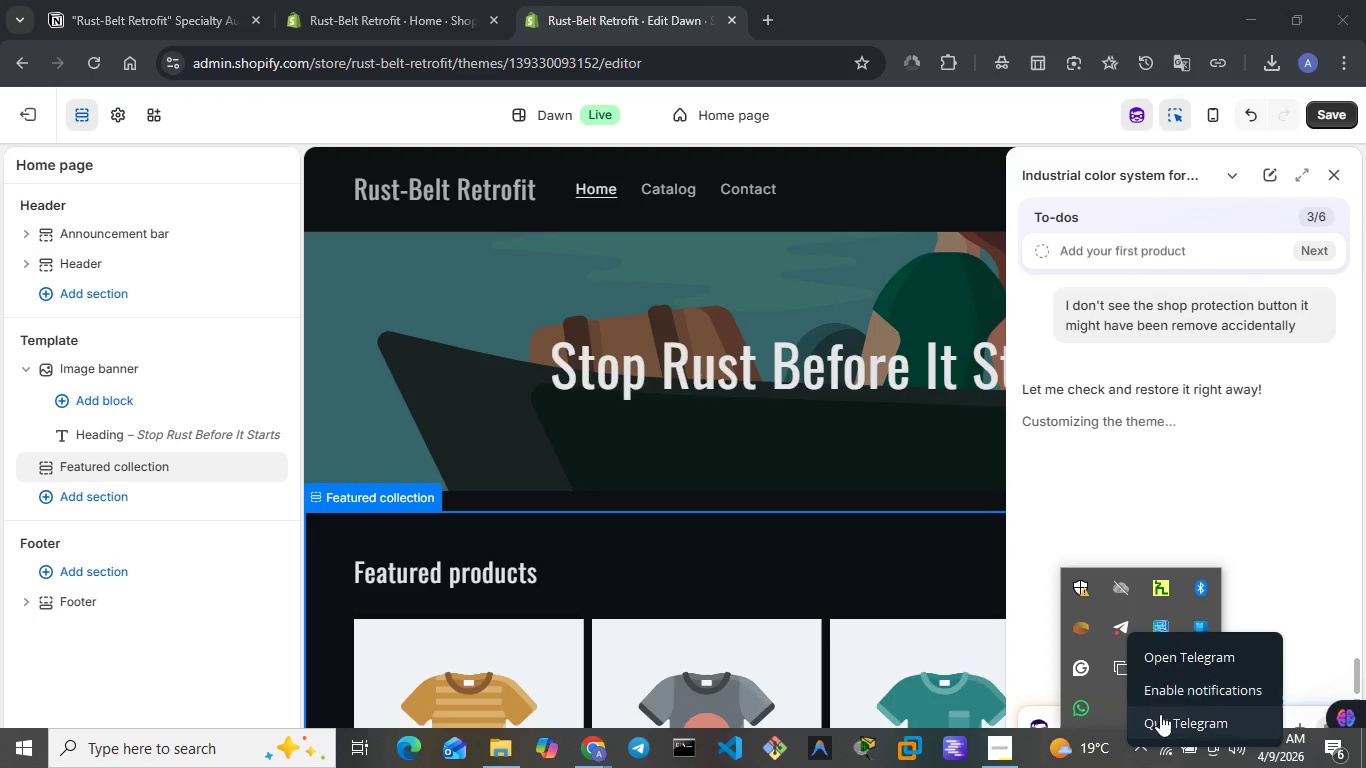 
left_click([1160, 717])
 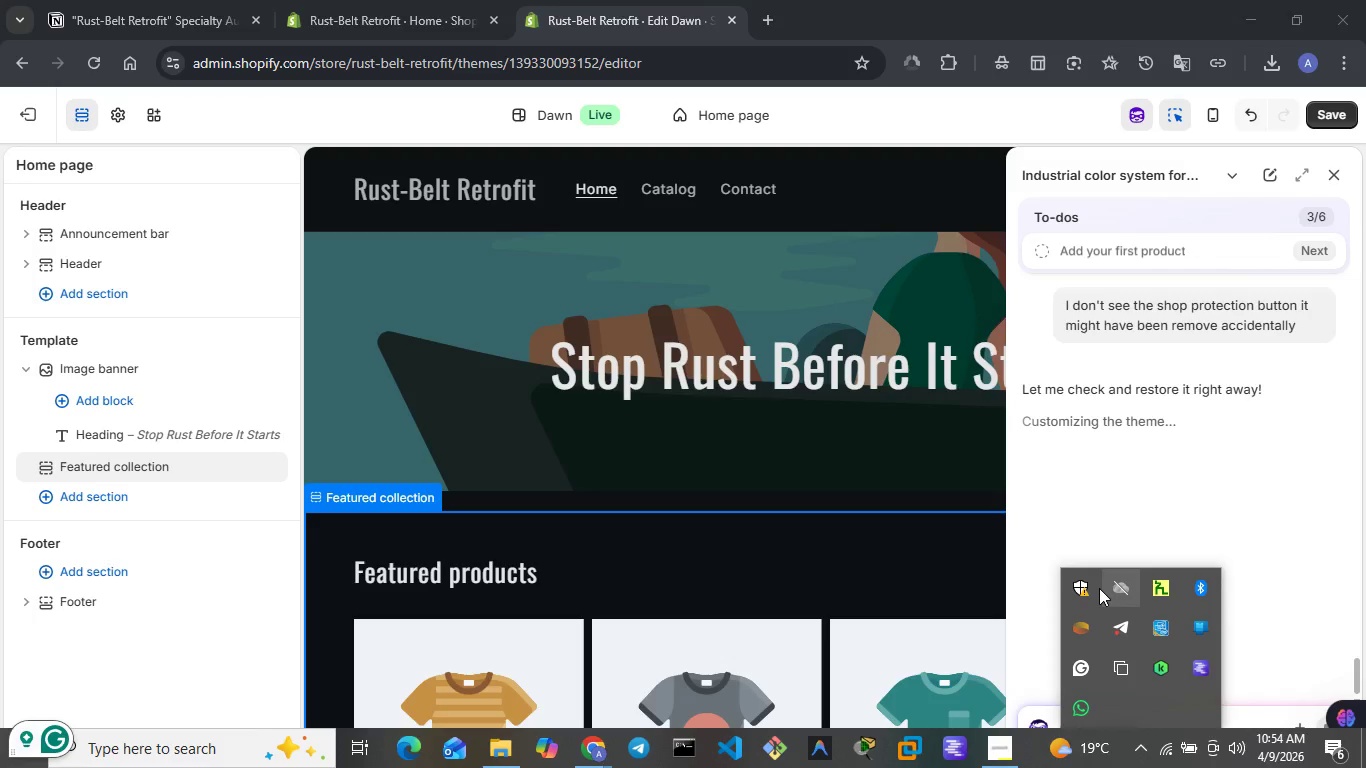 
mouse_move([851, 507])
 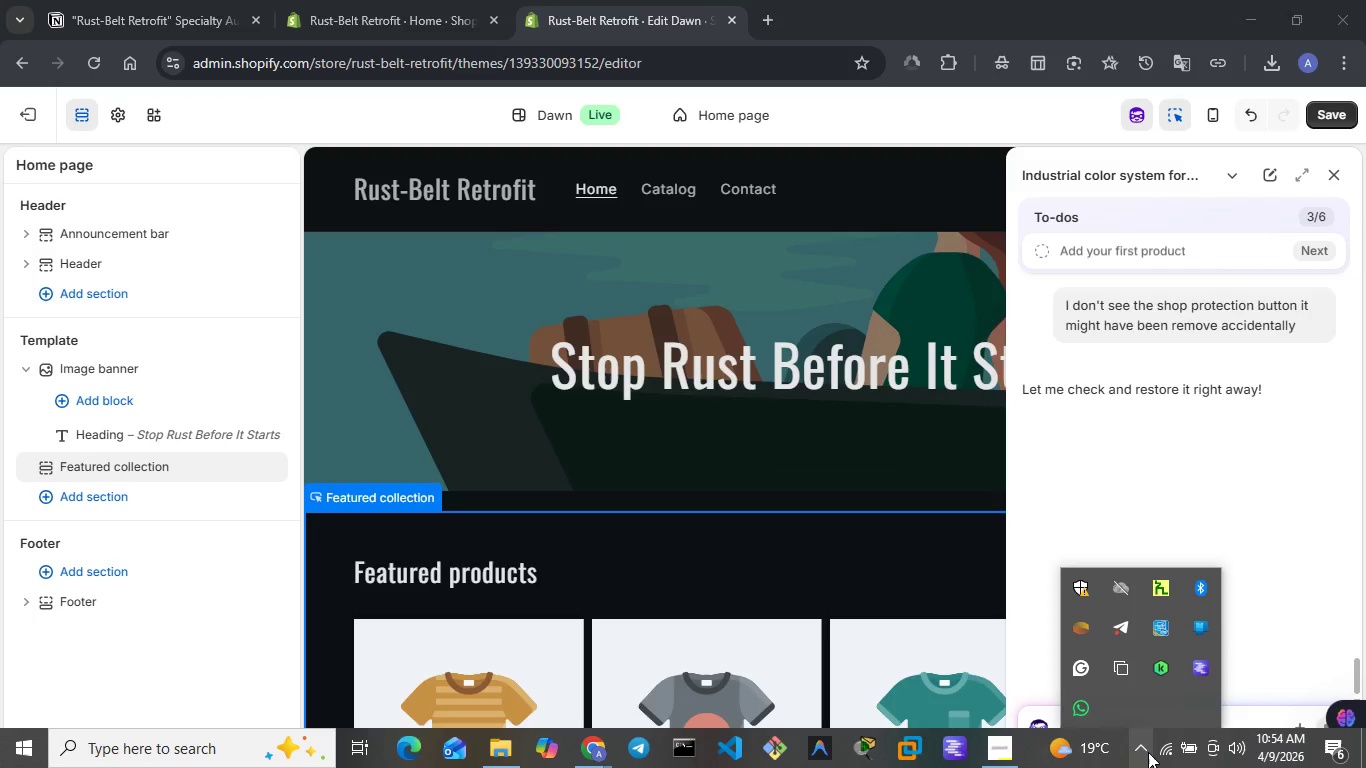 
left_click([1147, 752])
 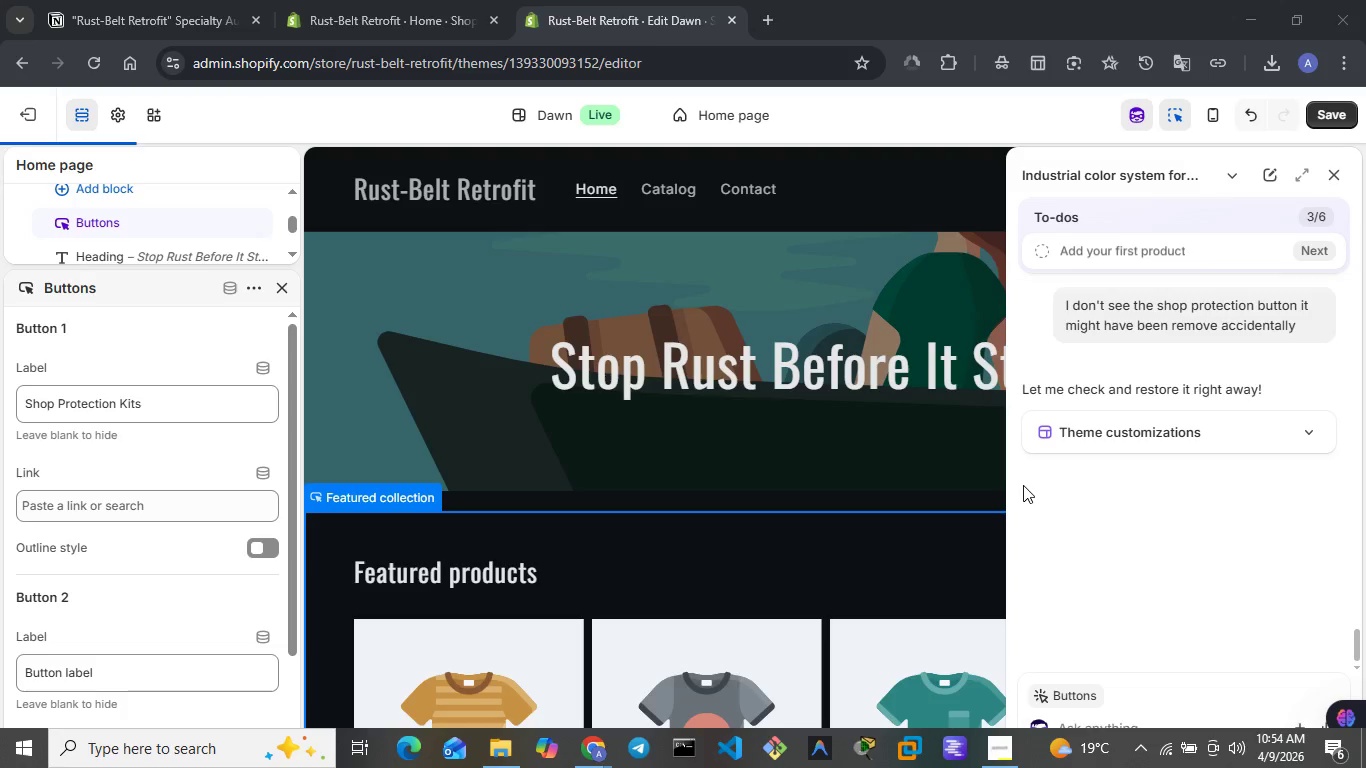 
mouse_move([795, 396])
 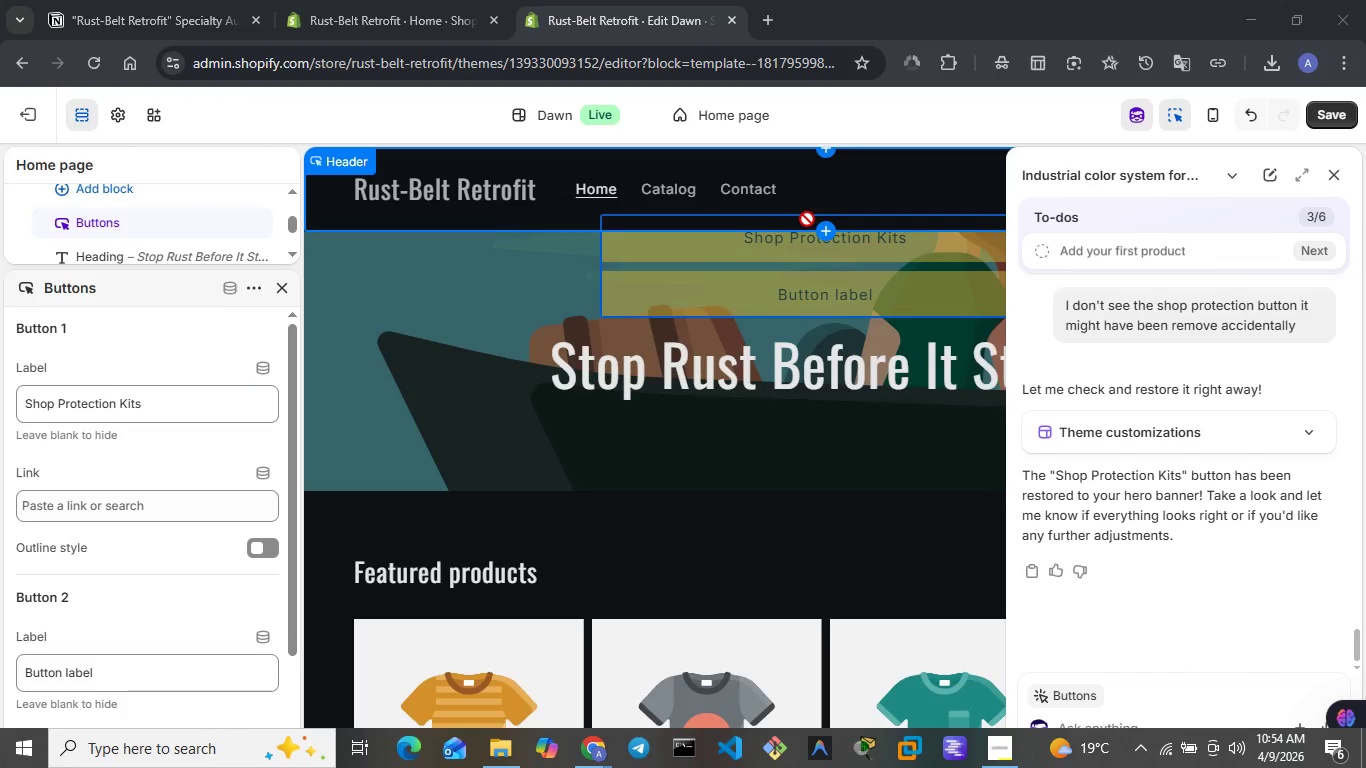 
left_click_drag(start_coordinate=[807, 217], to_coordinate=[781, 336])
 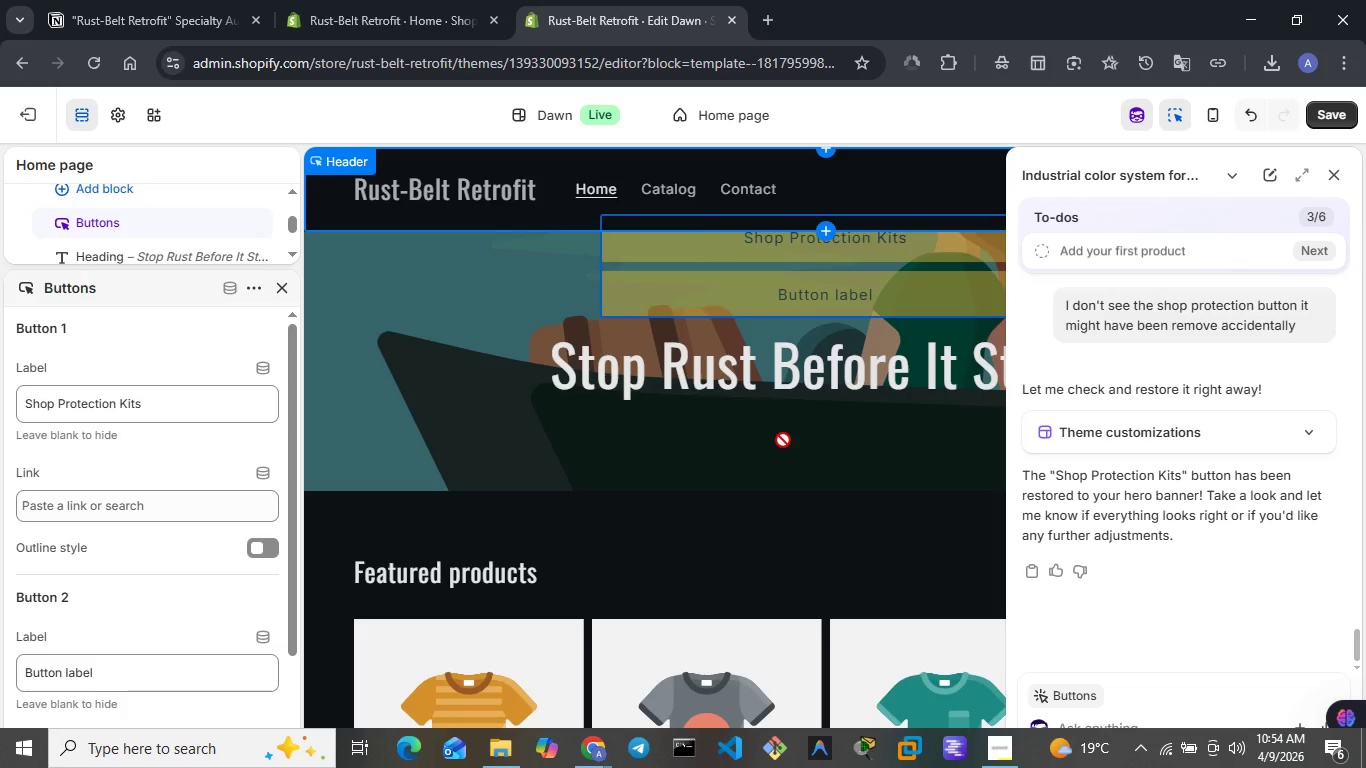 
left_click([1105, 729])
 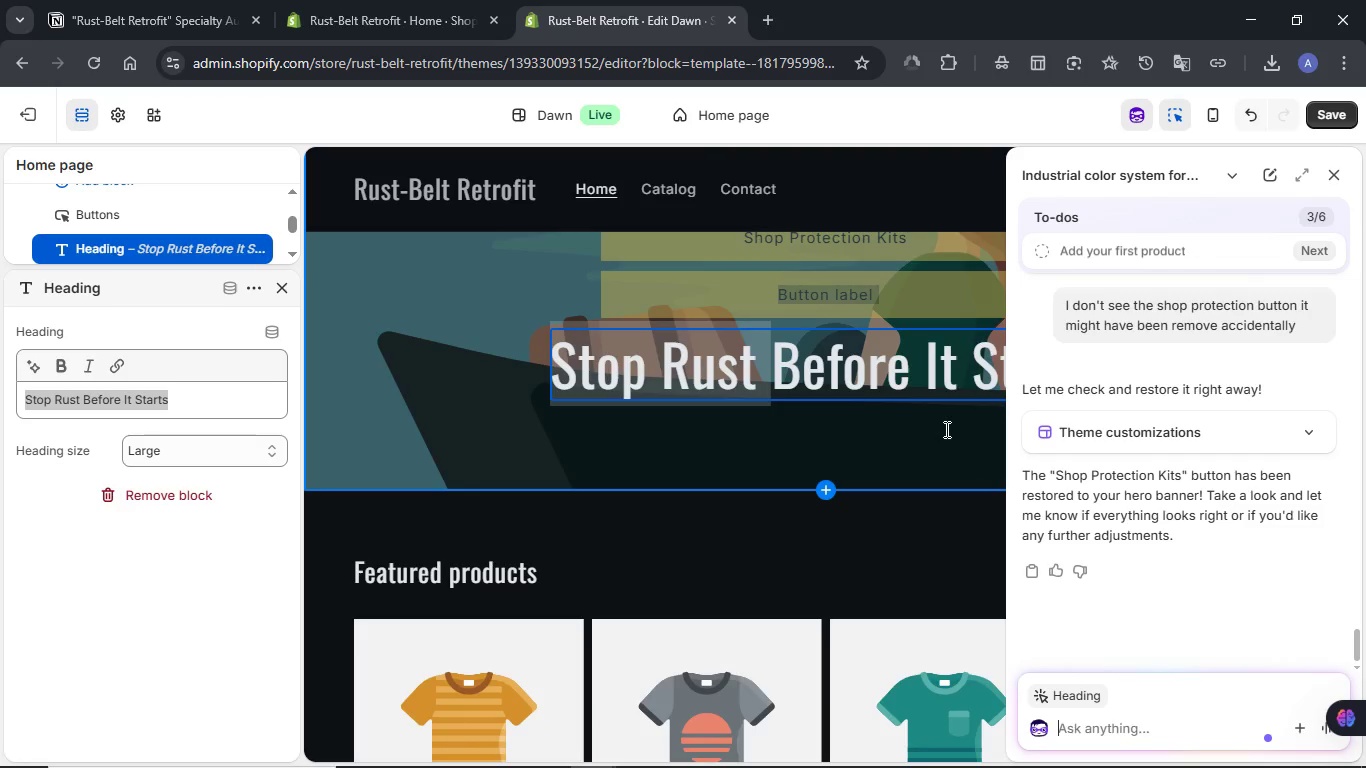 
left_click([903, 282])
 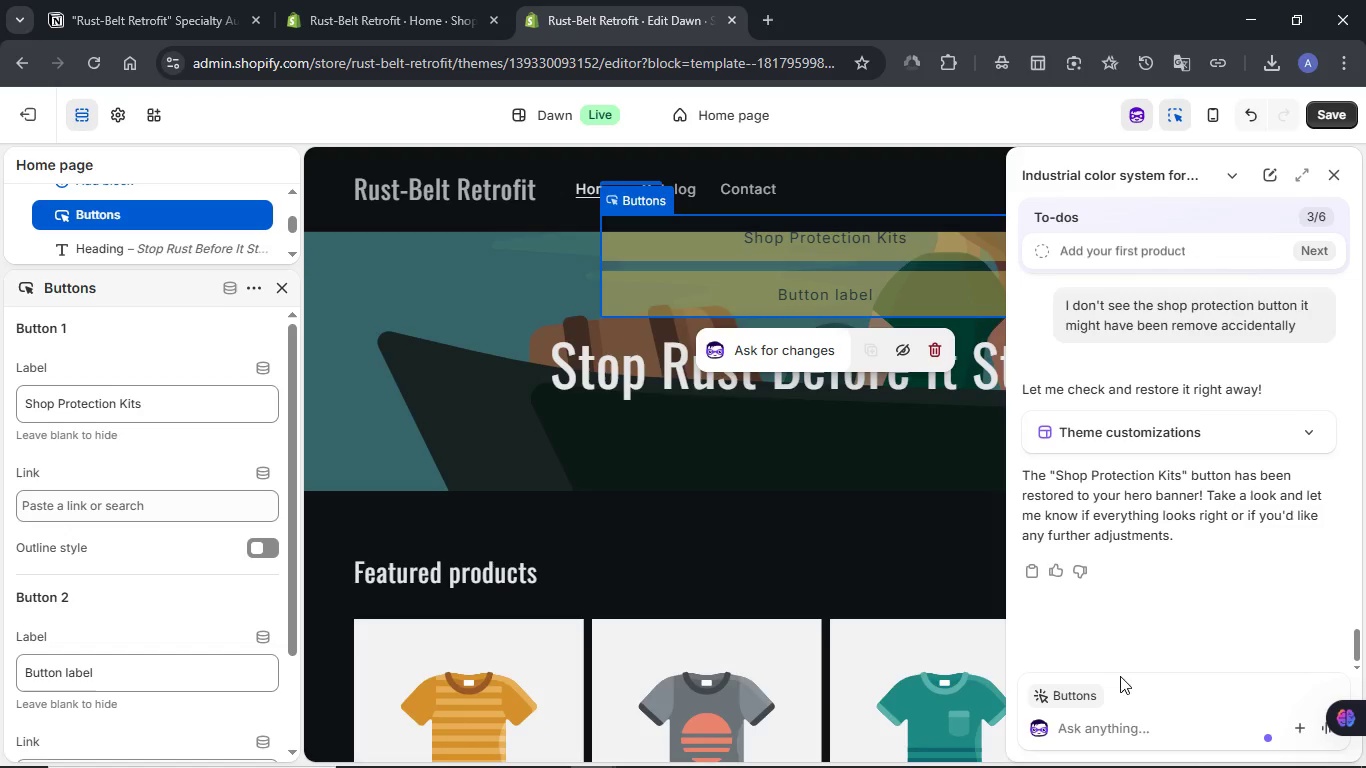 
left_click([1094, 724])
 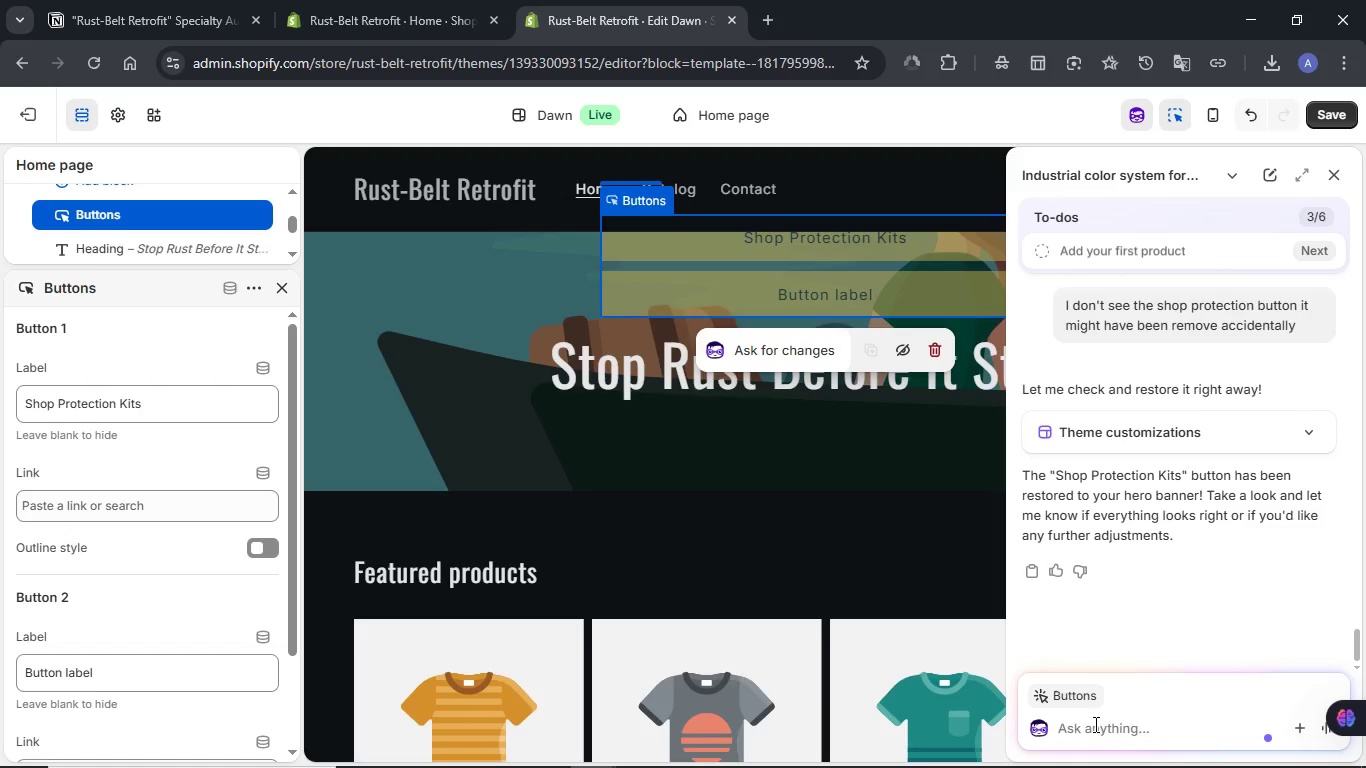 
type(It has be)
key(Backspace)
key(Backspace)
type(to be bellow )
 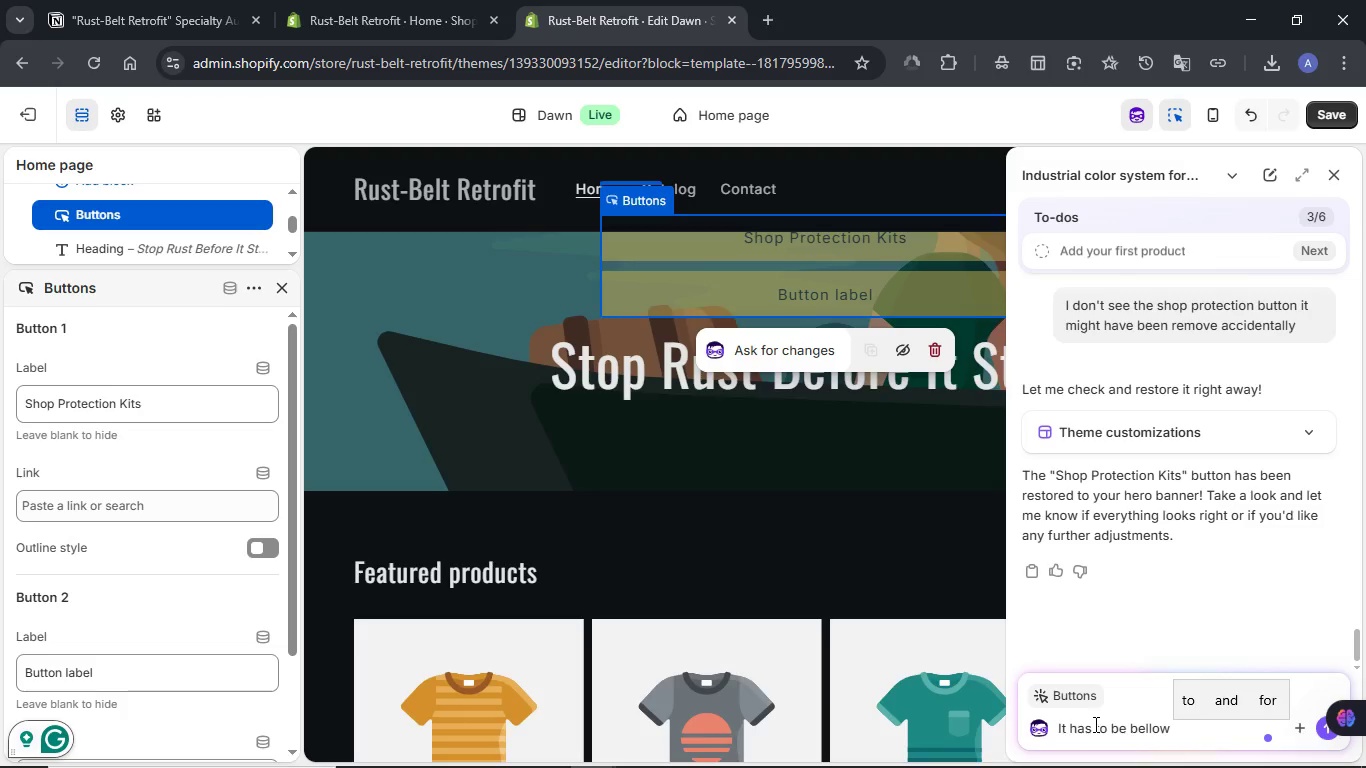 
type(the stop rust a)
key(Backspace)
type(part)
key(NumpadEnter)
 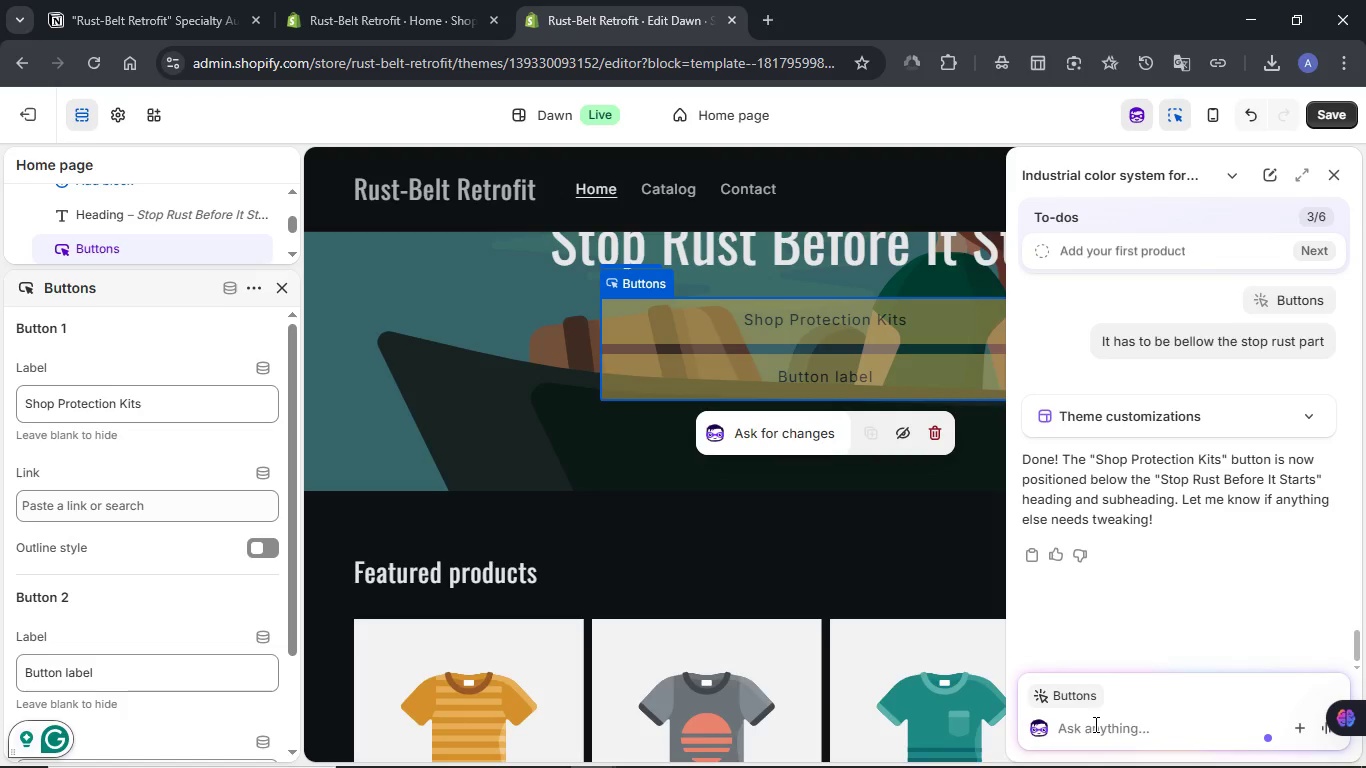 
wait(22.84)
 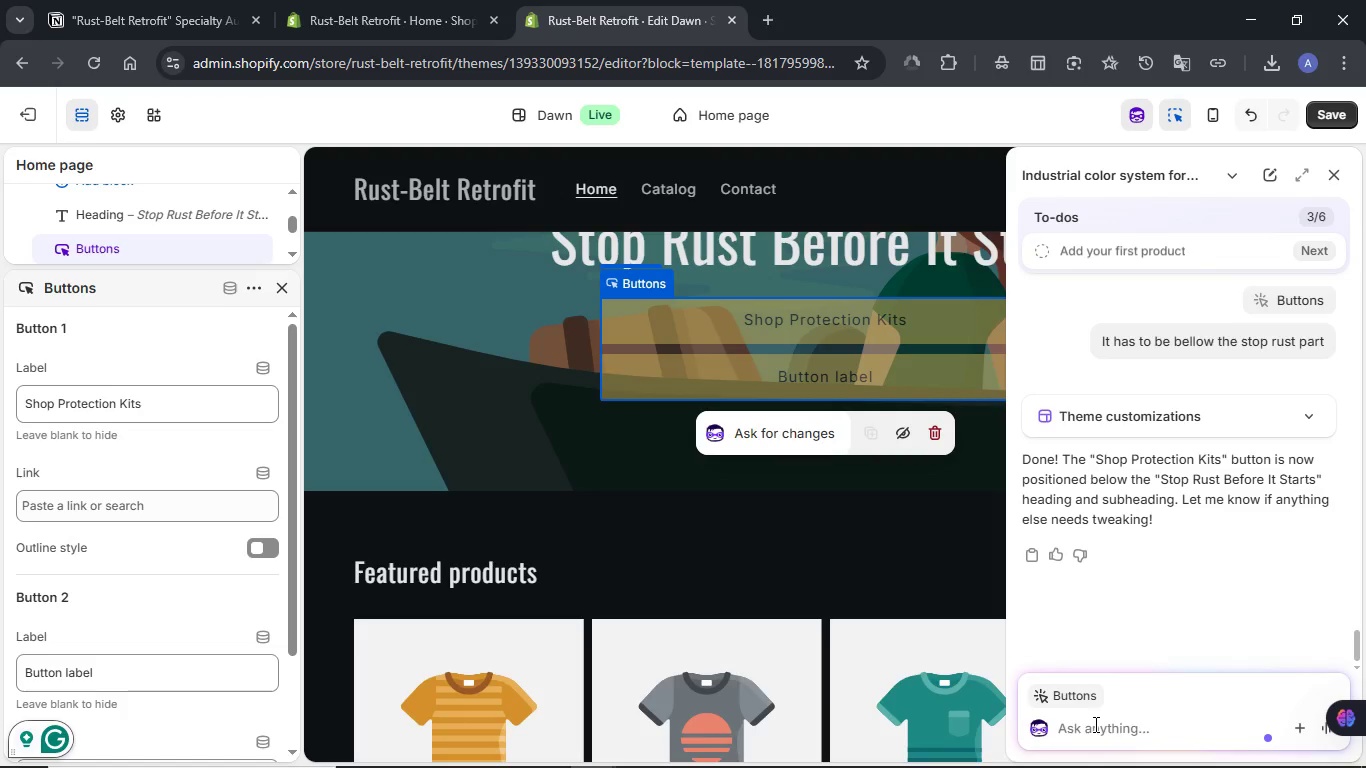 
scroll: coordinate [179, 421], scroll_direction: down, amount: 1.0
 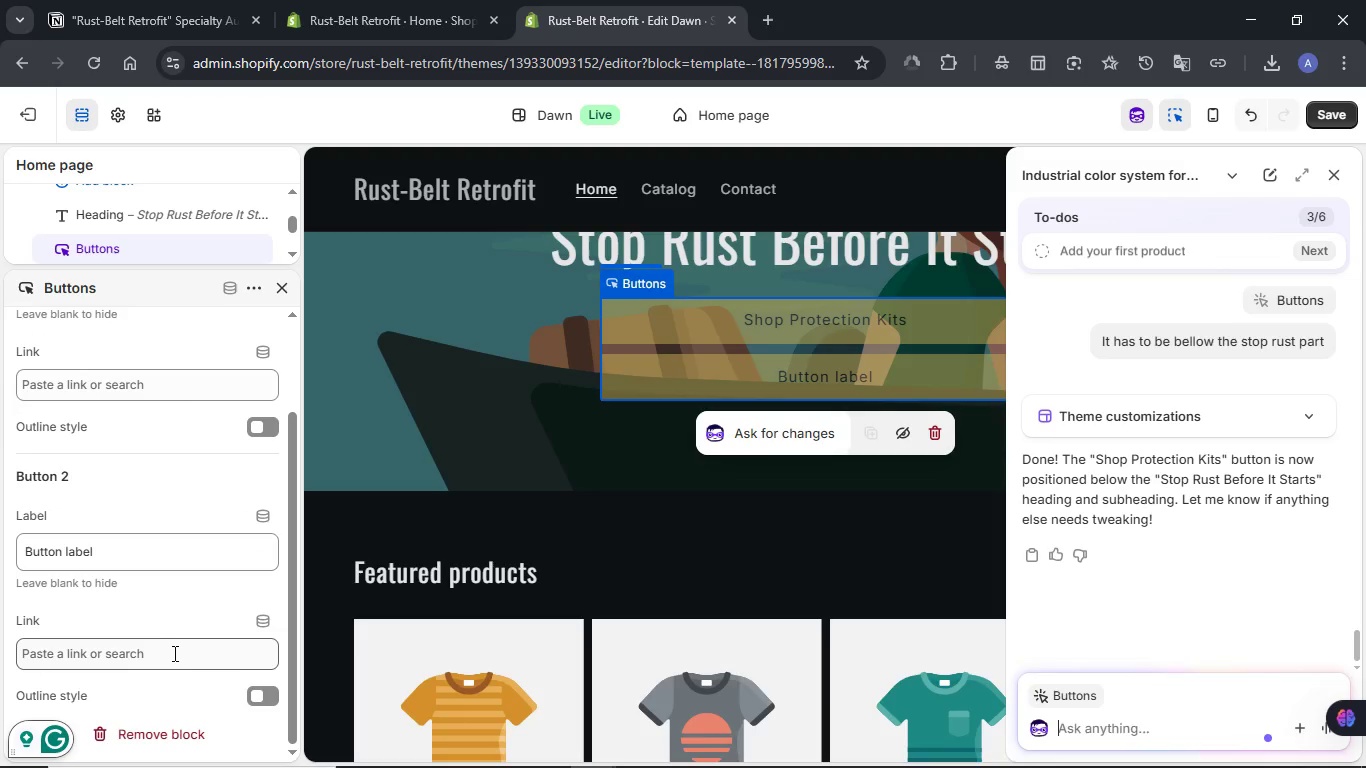 
left_click([150, 556])
 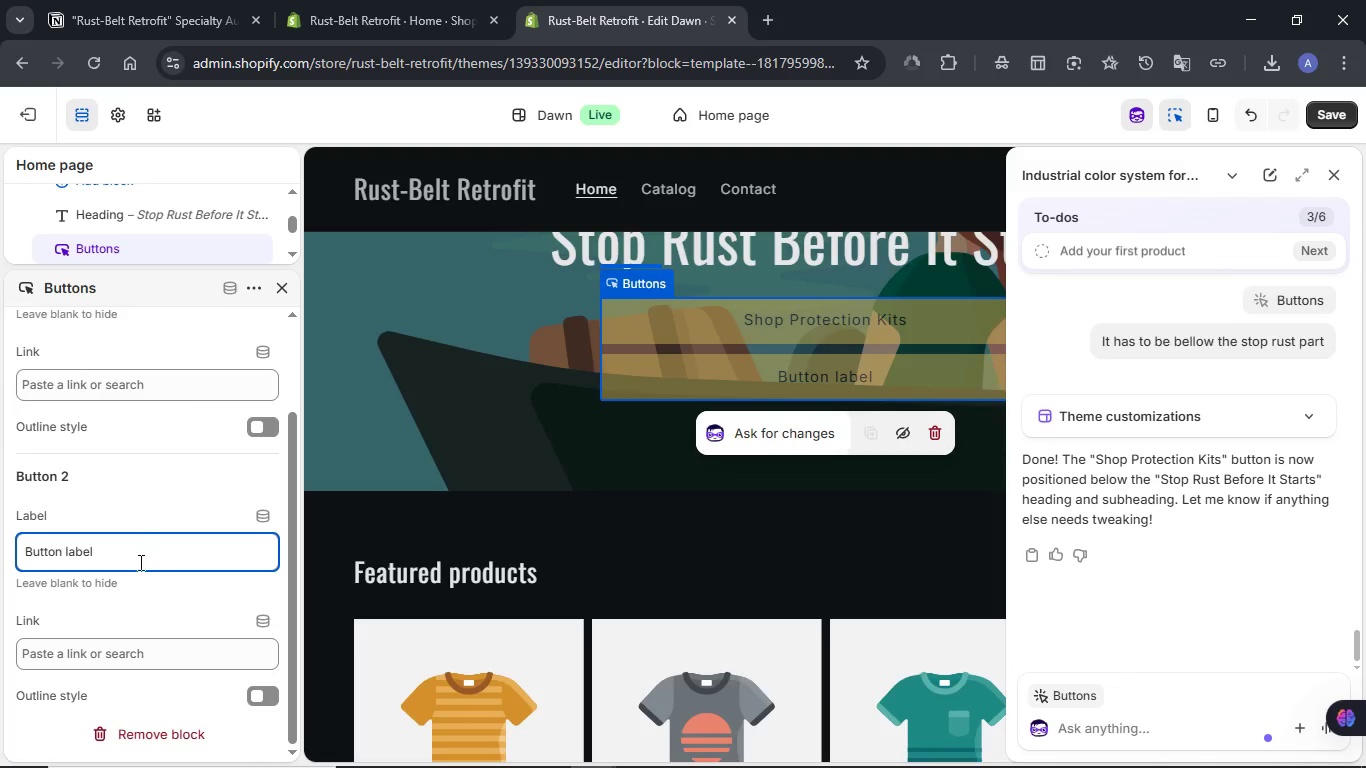 
left_click_drag(start_coordinate=[141, 550], to_coordinate=[16, 540])
 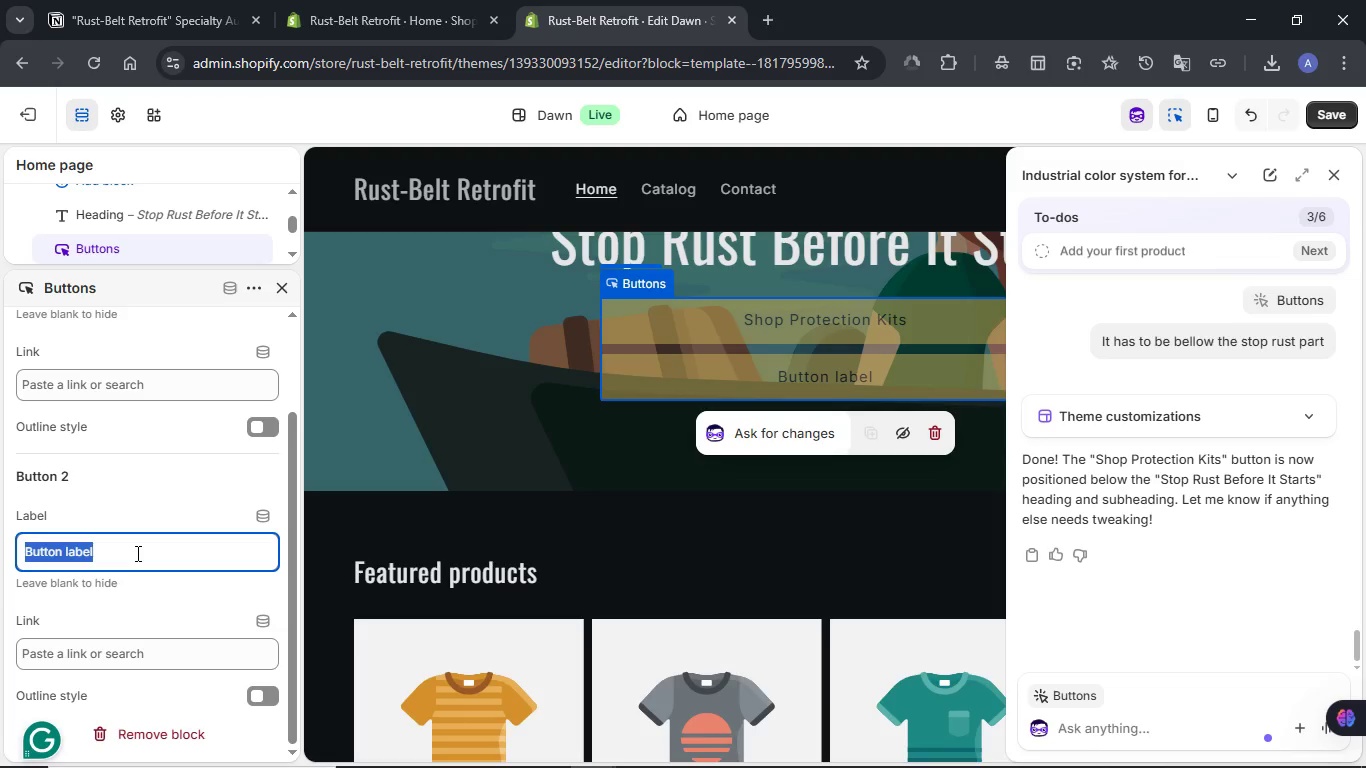 
key(Backspace)
 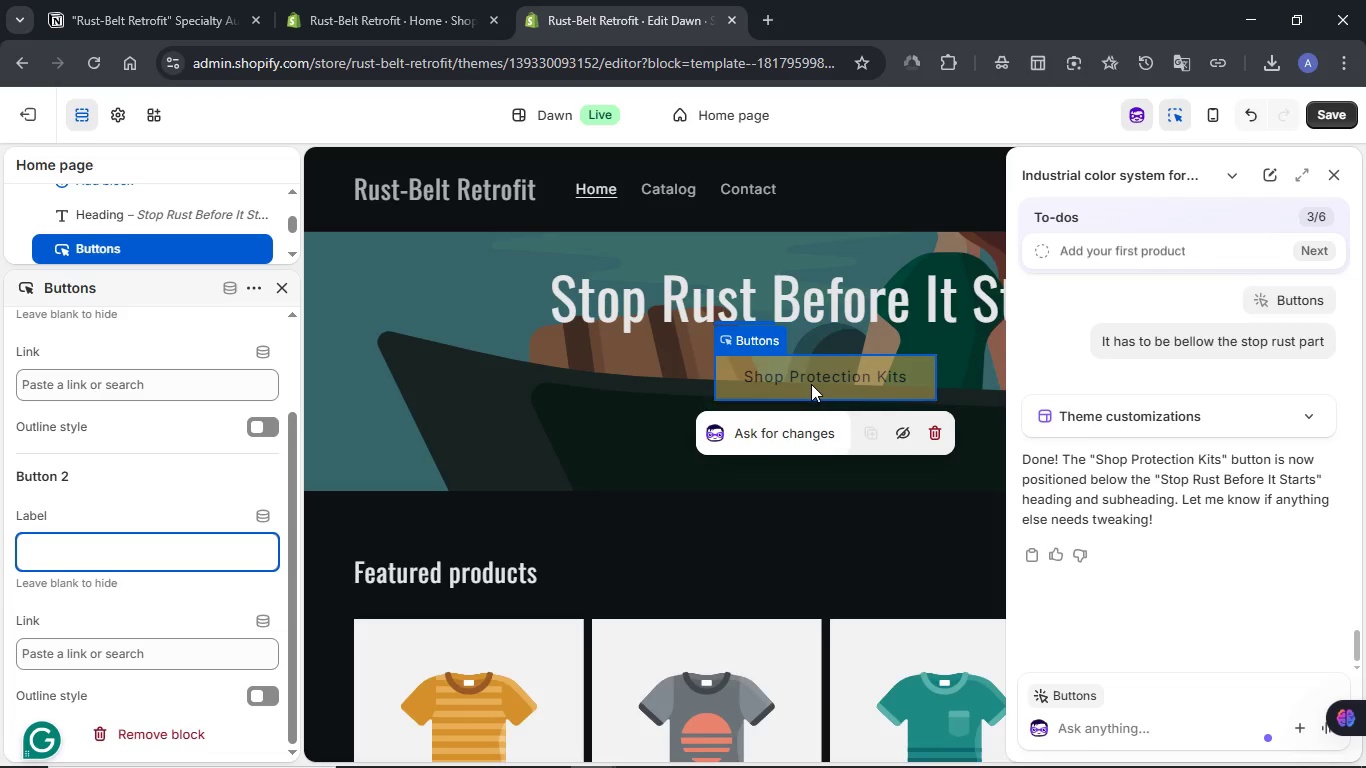 
left_click([1332, 109])
 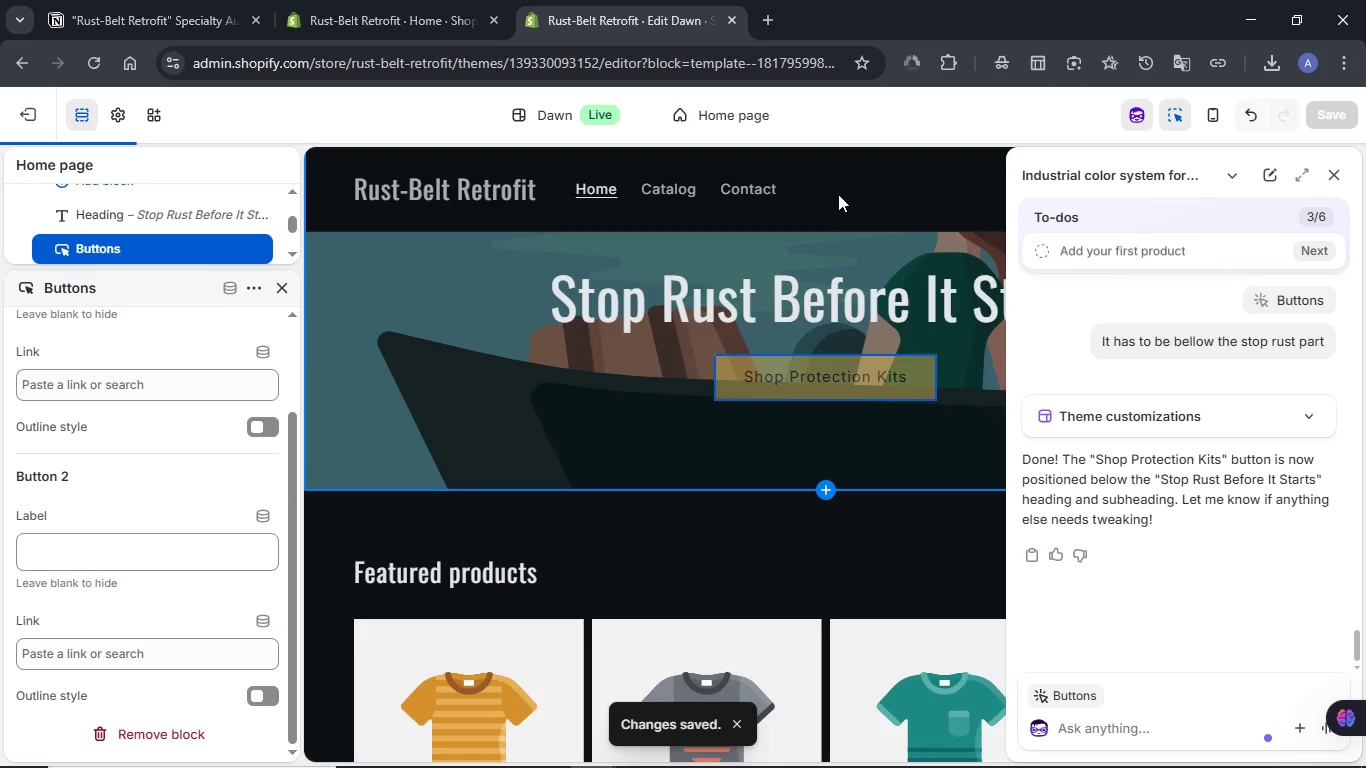 
wait(9.81)
 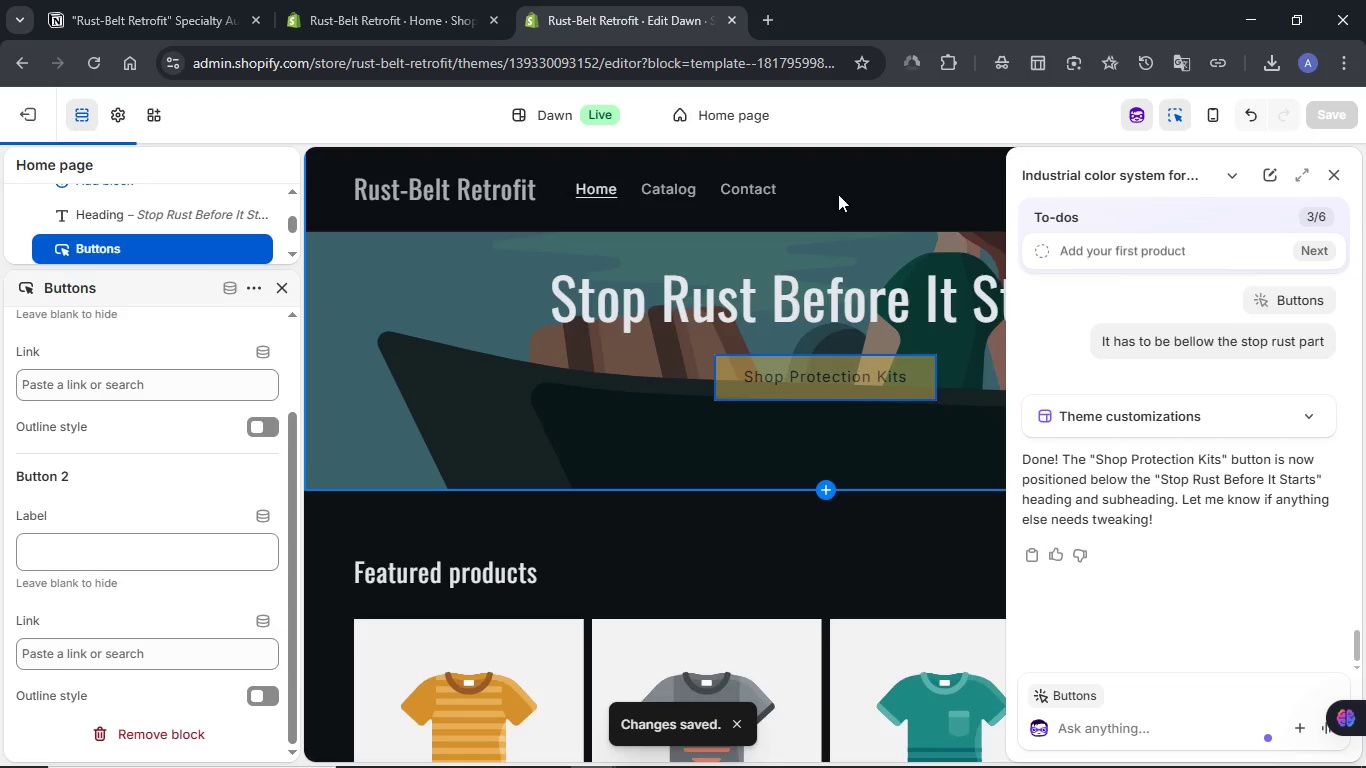 
left_click([1347, 177])
 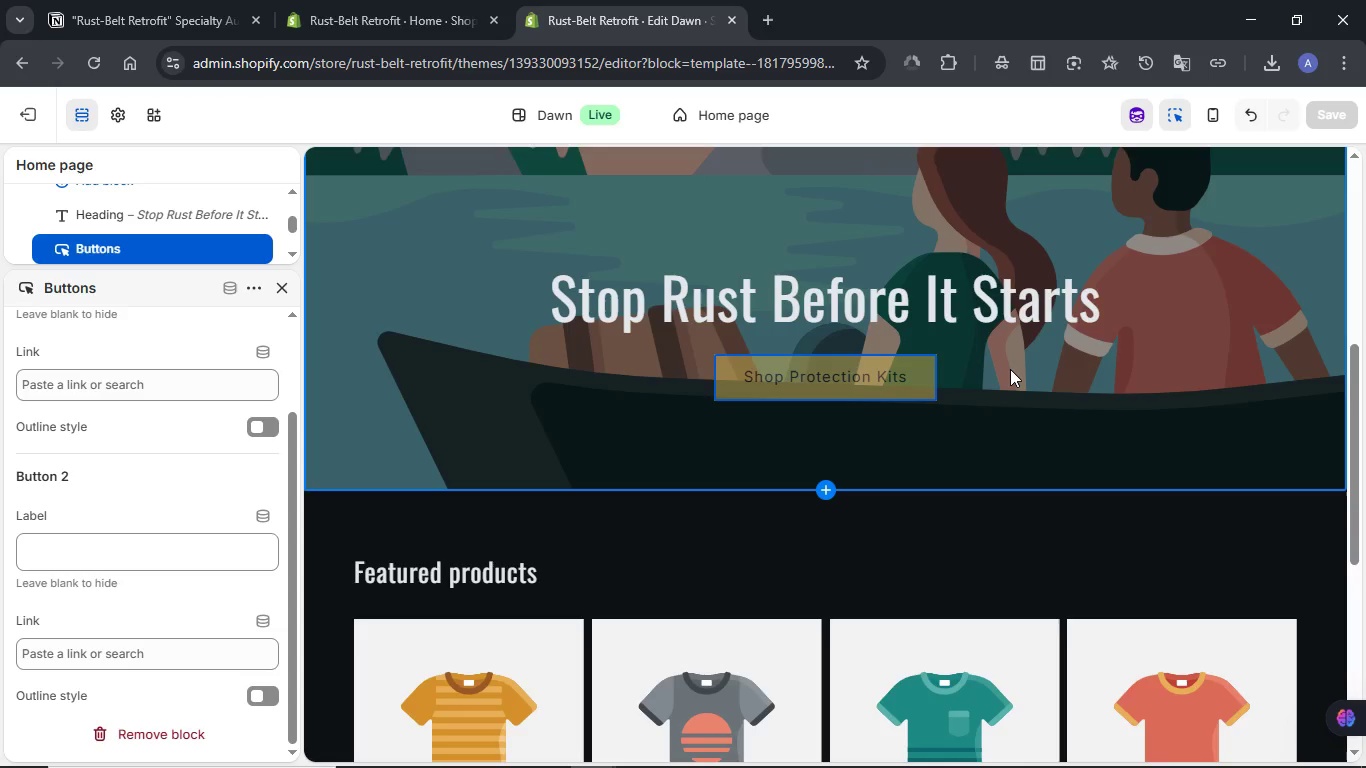 
scroll: coordinate [997, 392], scroll_direction: up, amount: 6.0
 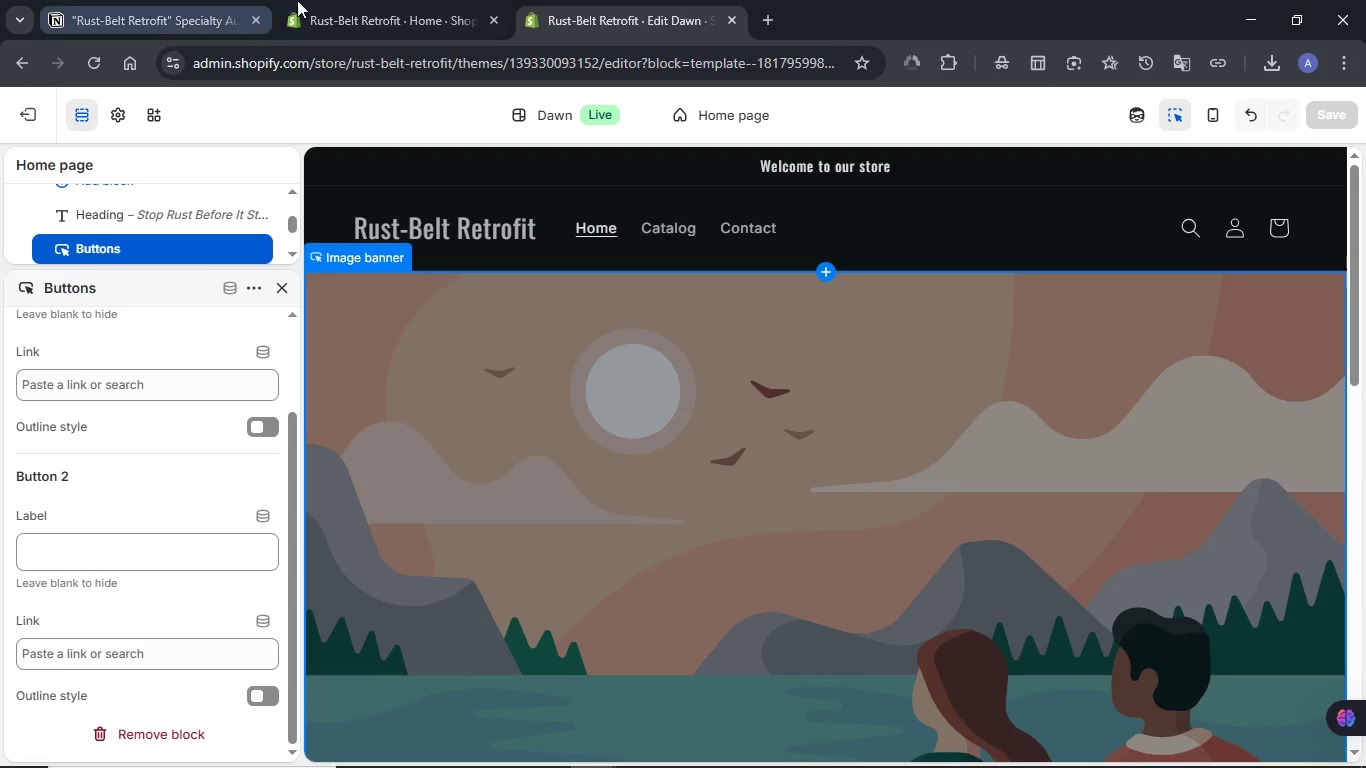 
left_click([307, 0])
 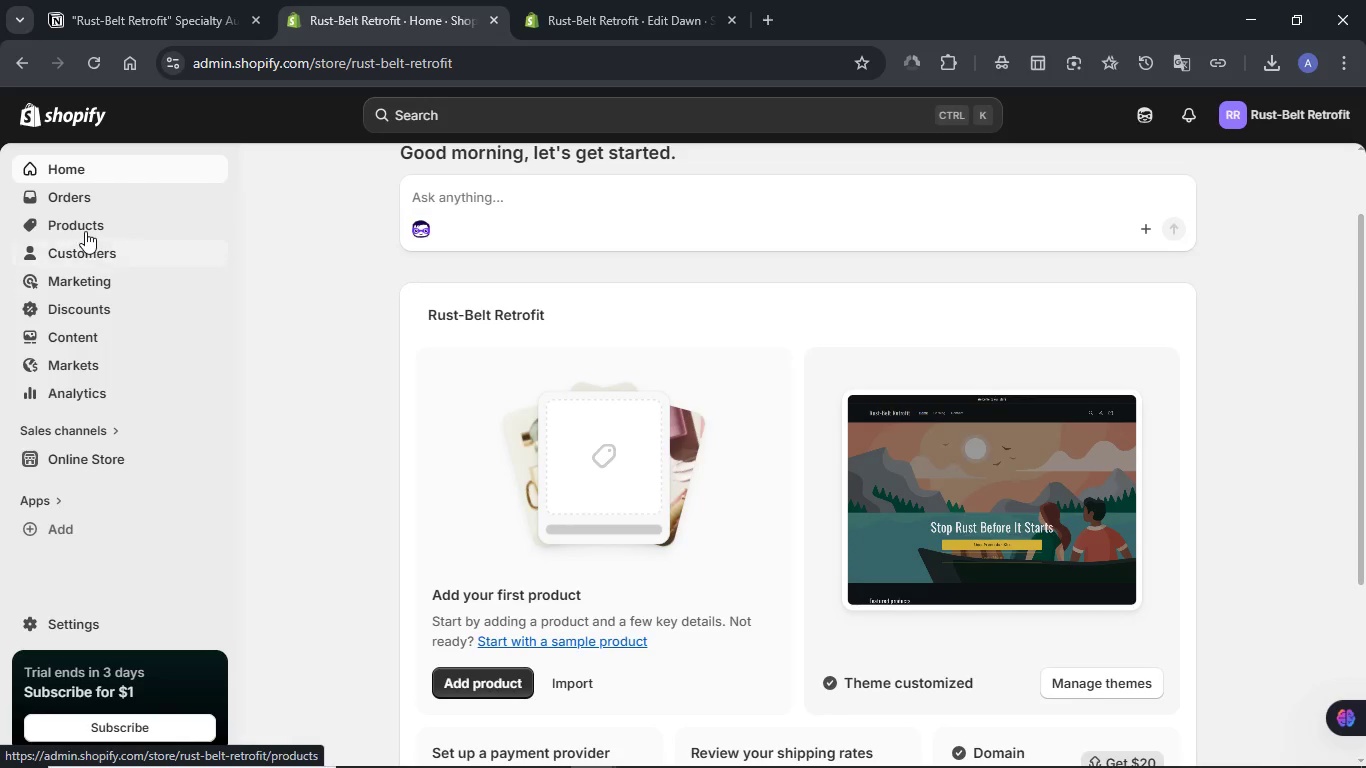 
left_click([85, 231])
 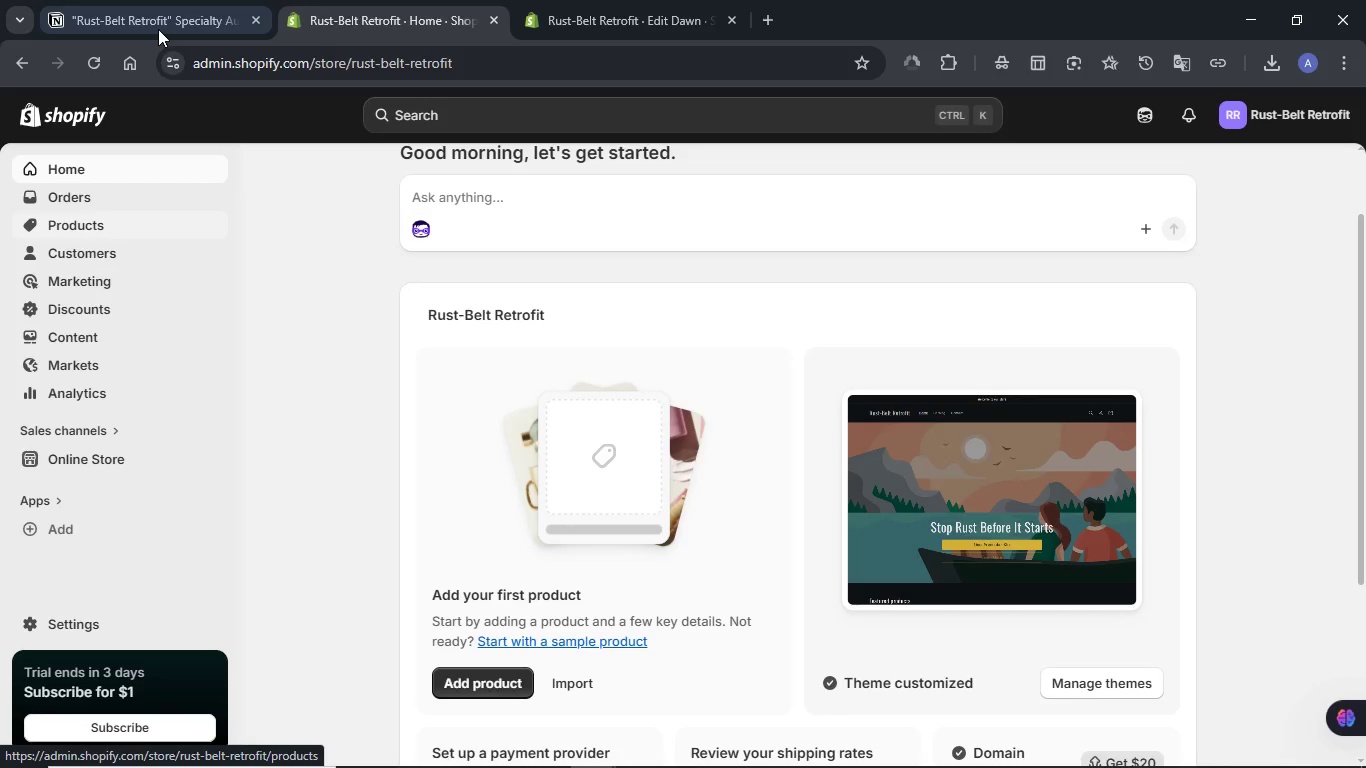 
left_click([158, 18])
 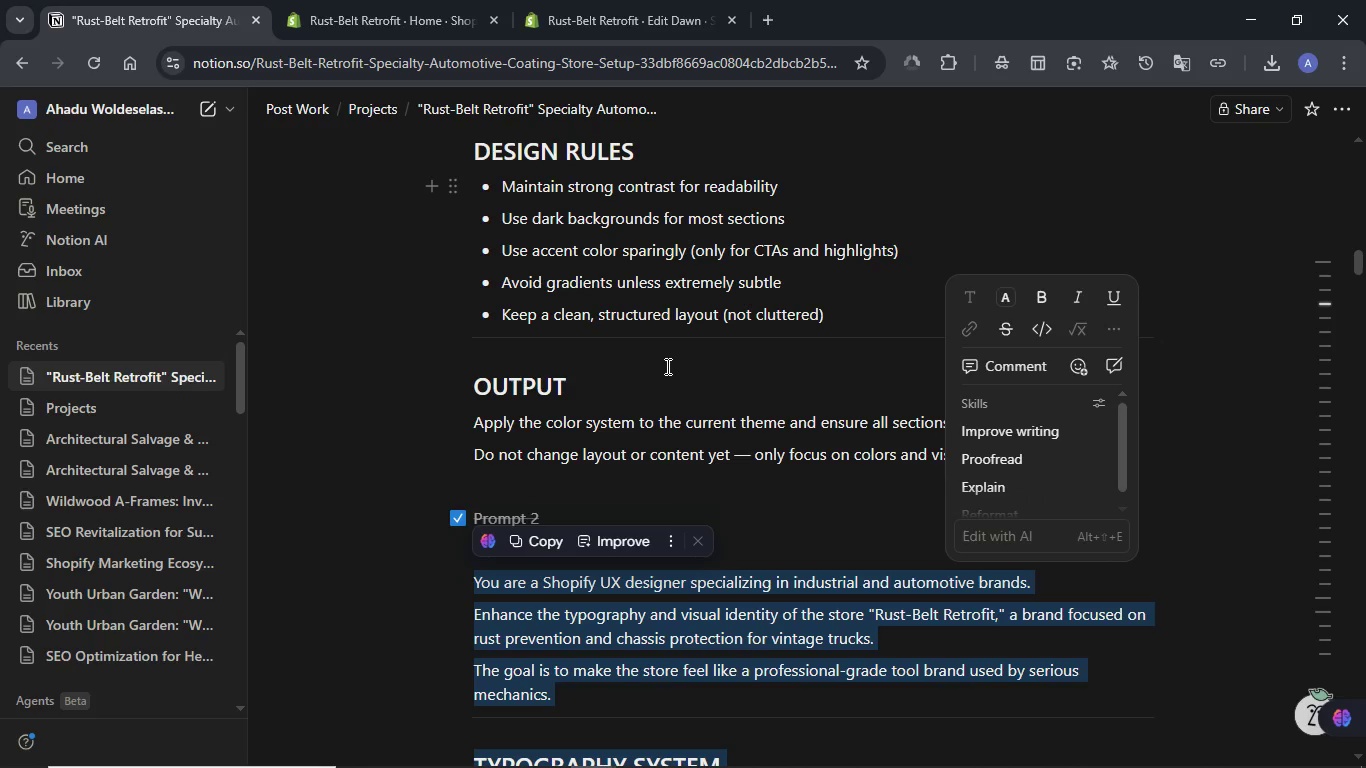 
left_click([666, 366])
 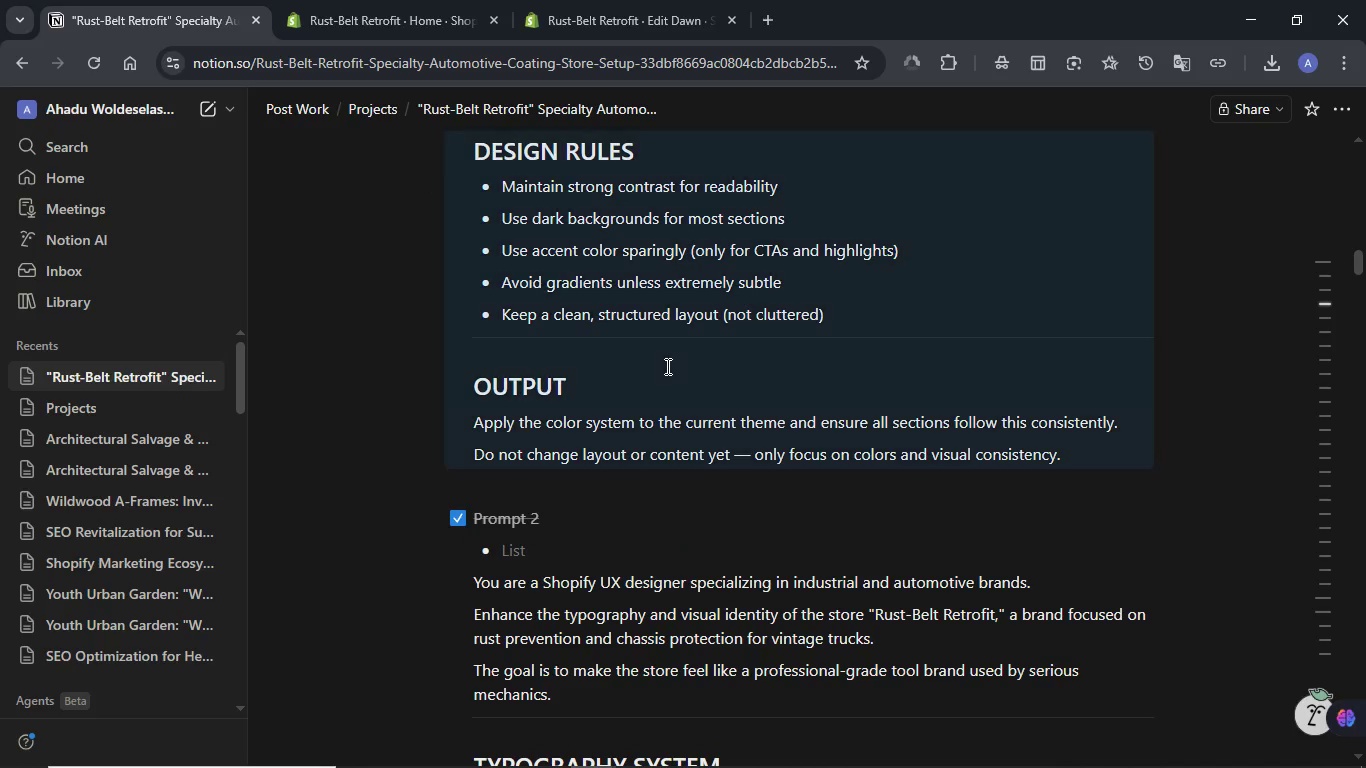 
scroll: coordinate [666, 366], scroll_direction: down, amount: 16.0
 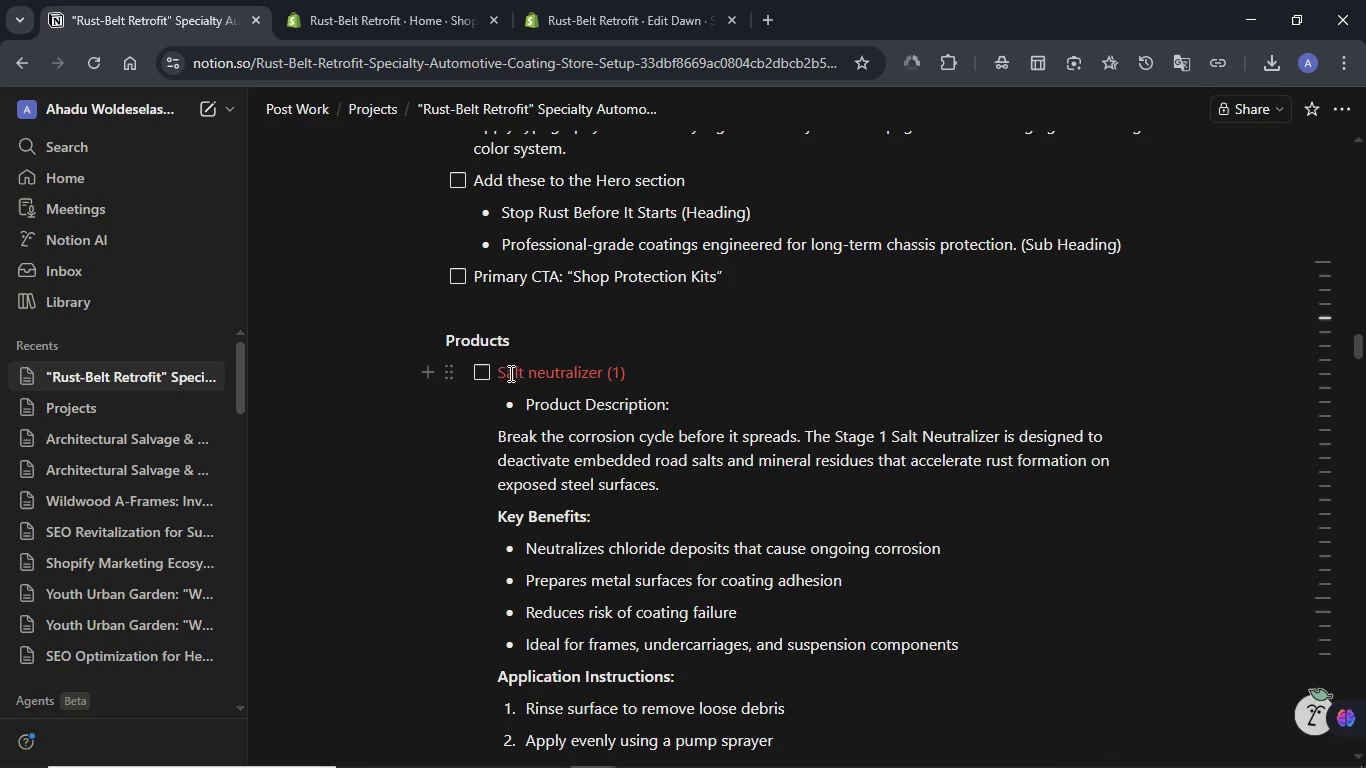 
left_click([421, 13])
 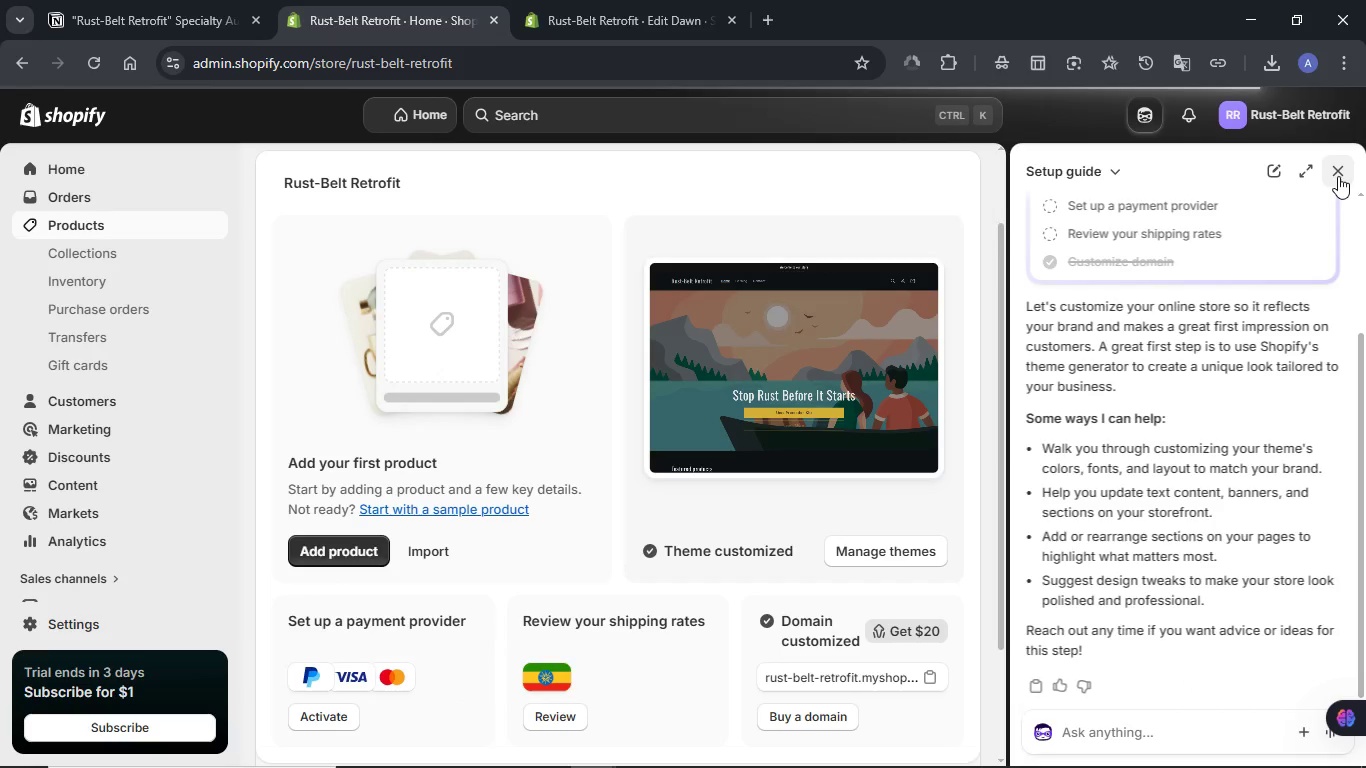 
wait(15.8)
 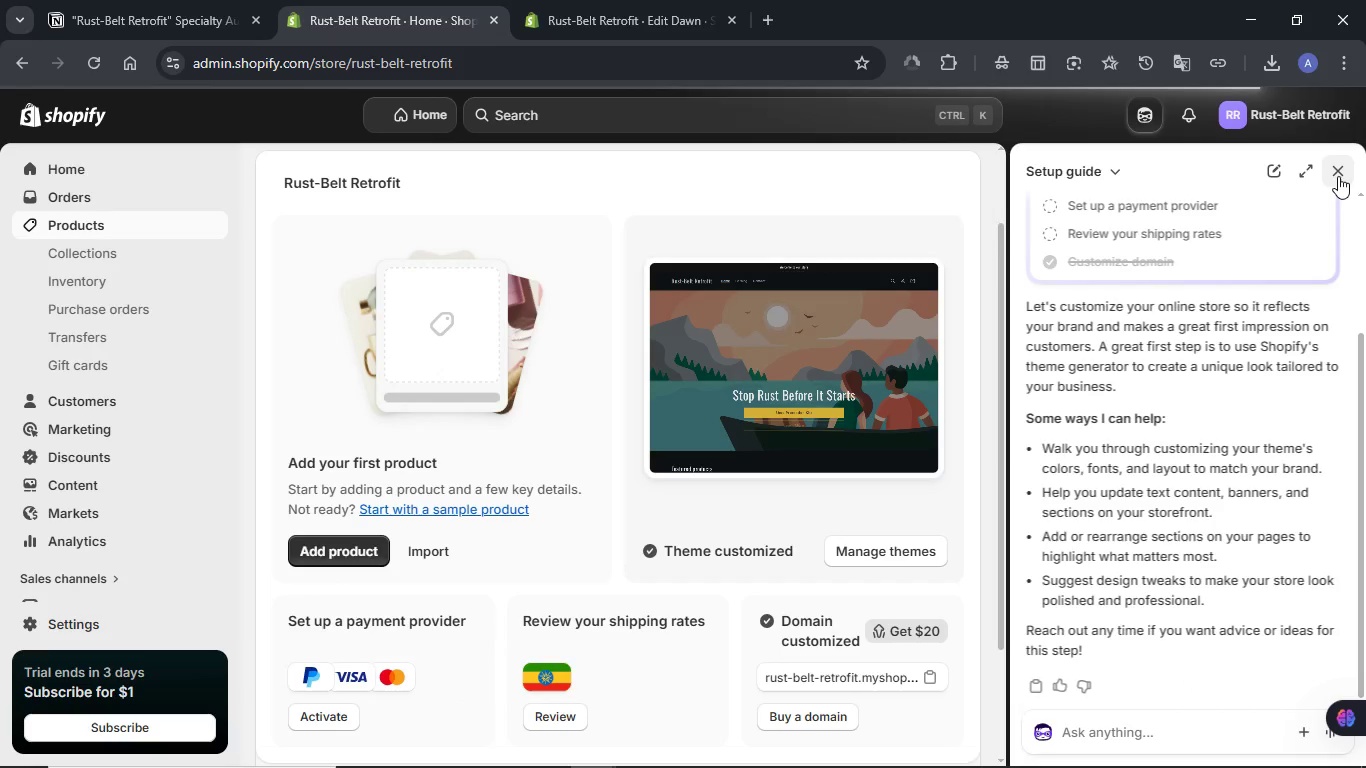 
left_click([1338, 174])
 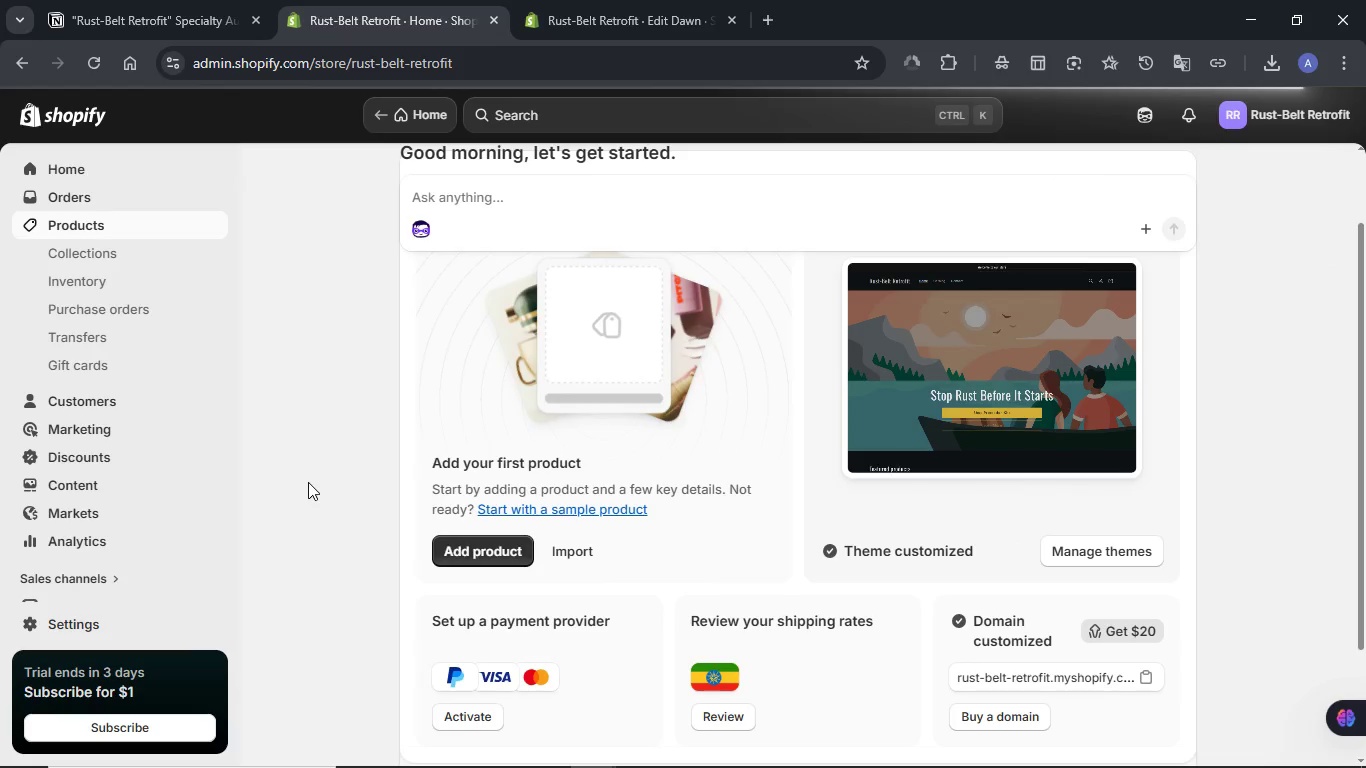 
left_click([477, 692])
 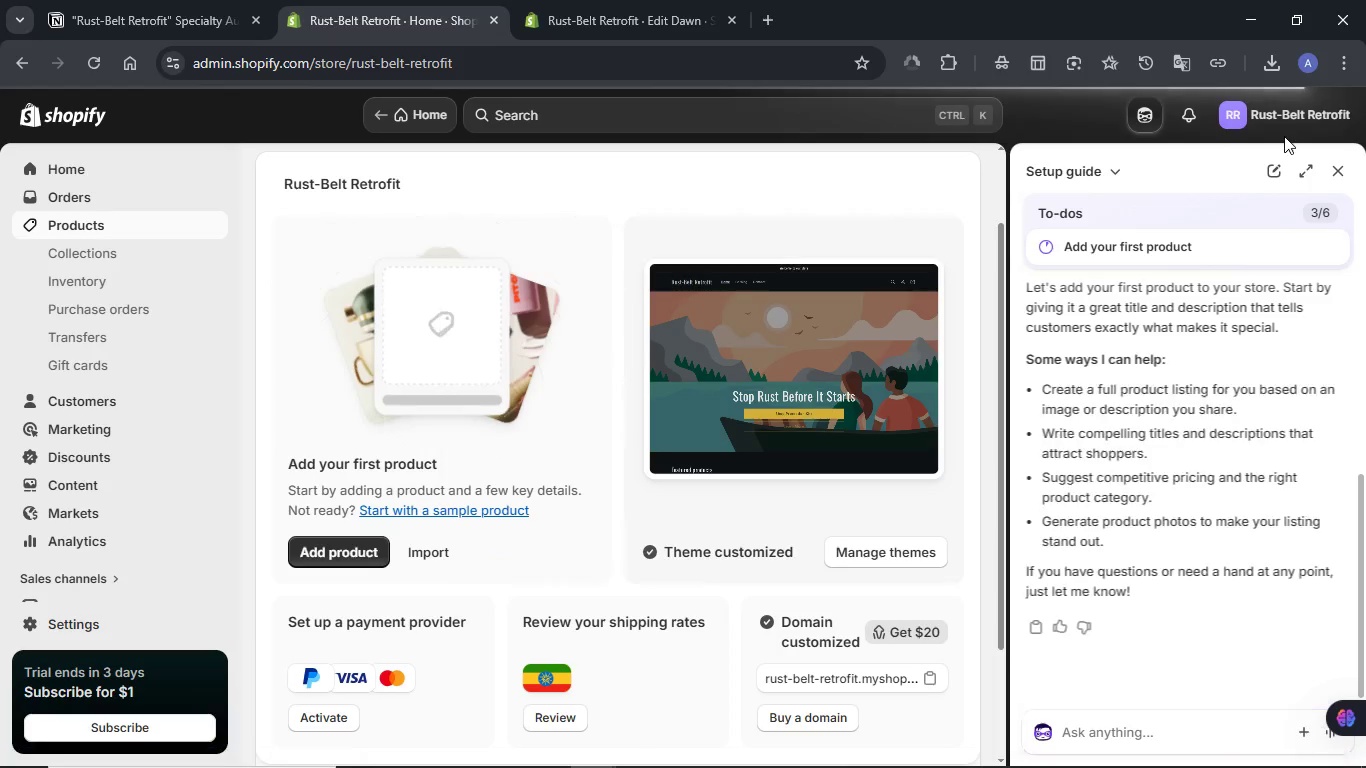 
wait(7.09)
 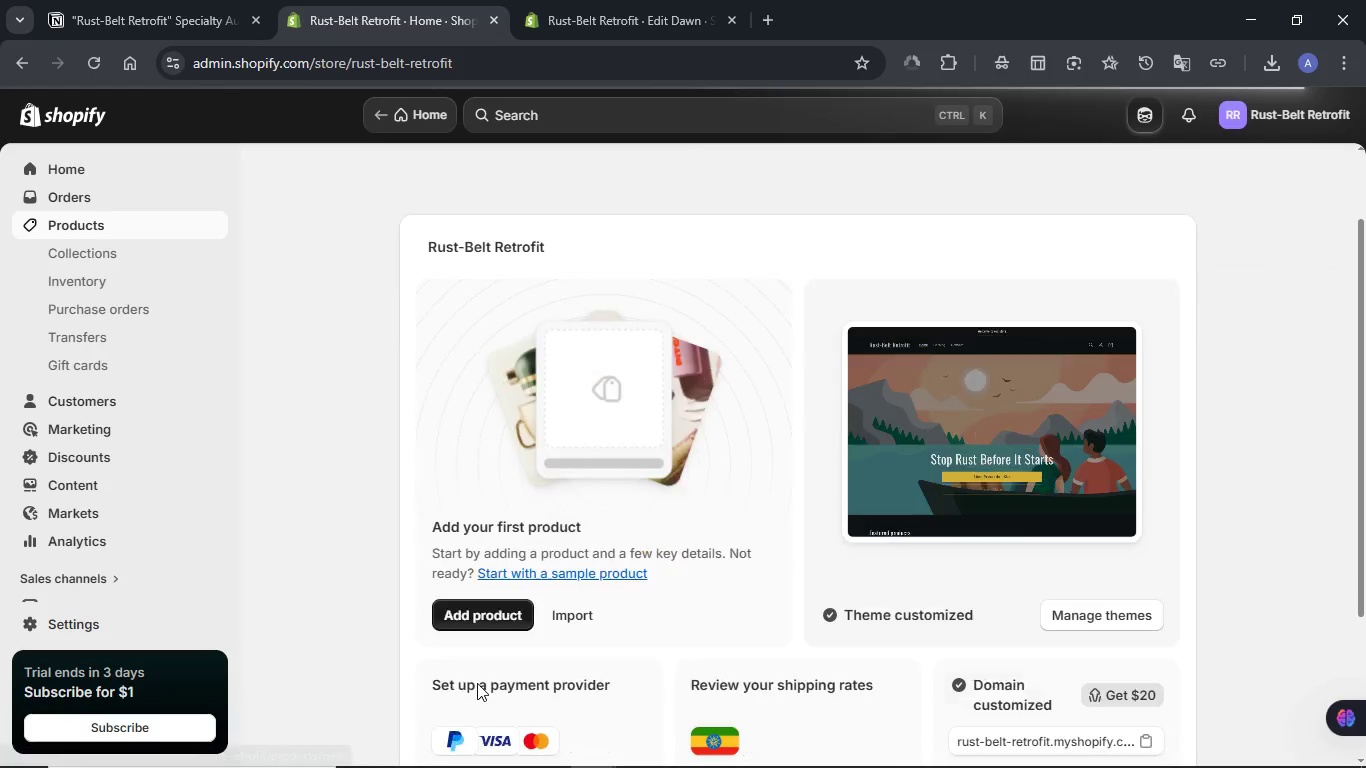 
left_click([1340, 170])
 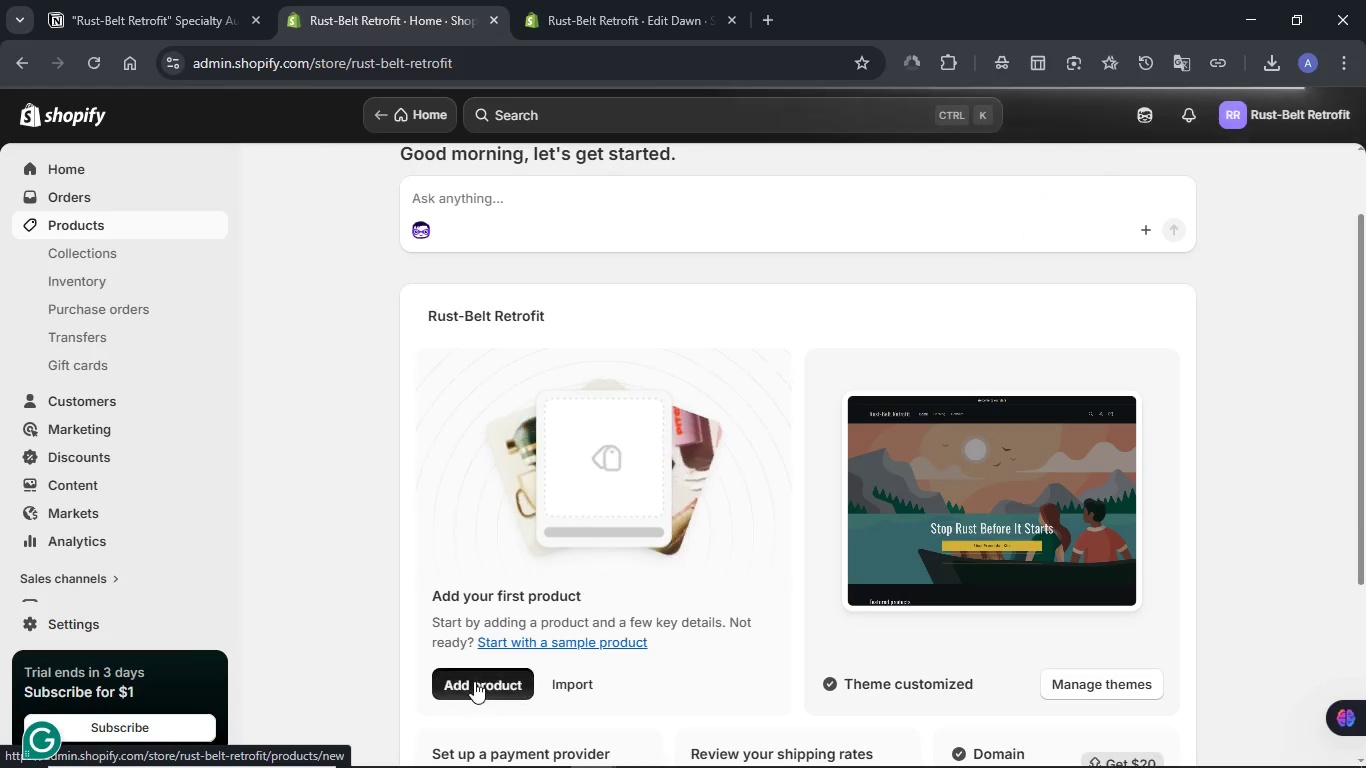 
wait(9.03)
 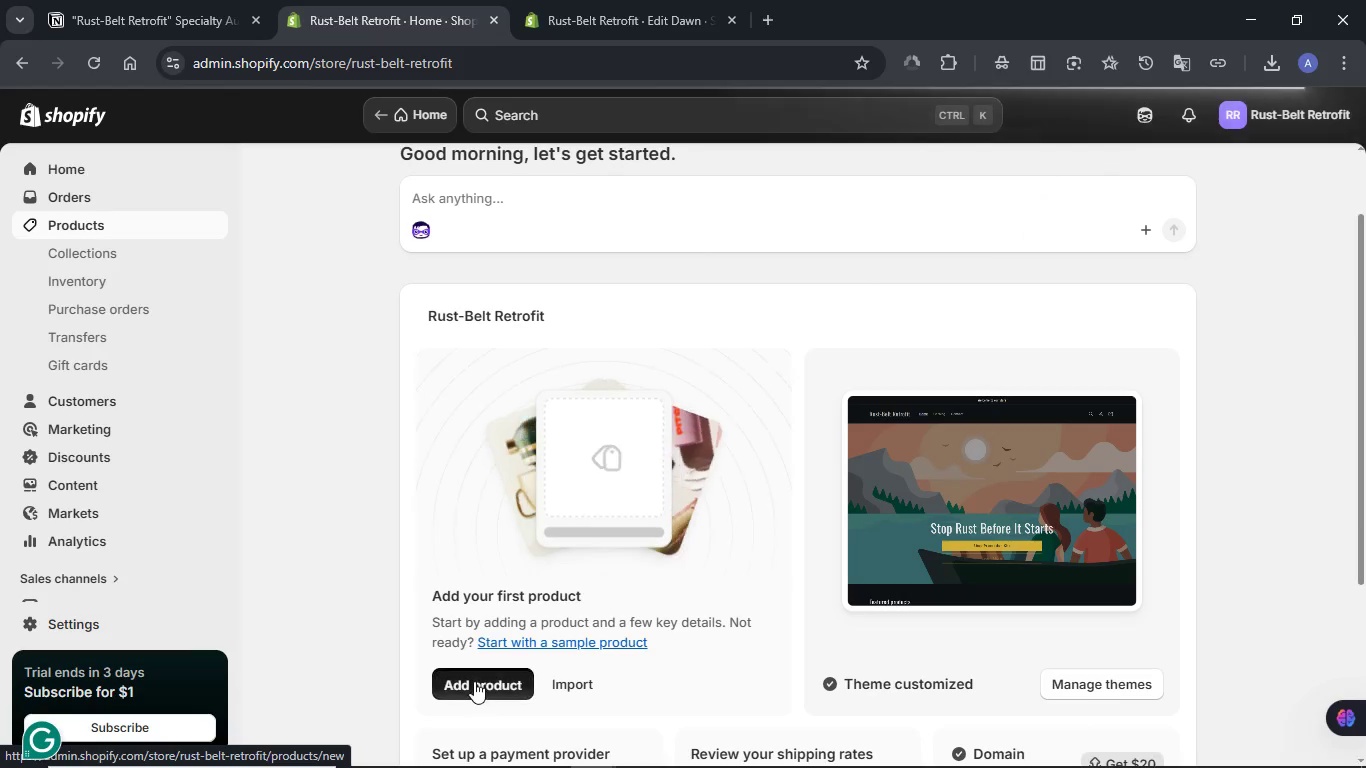 
left_click([90, 229])
 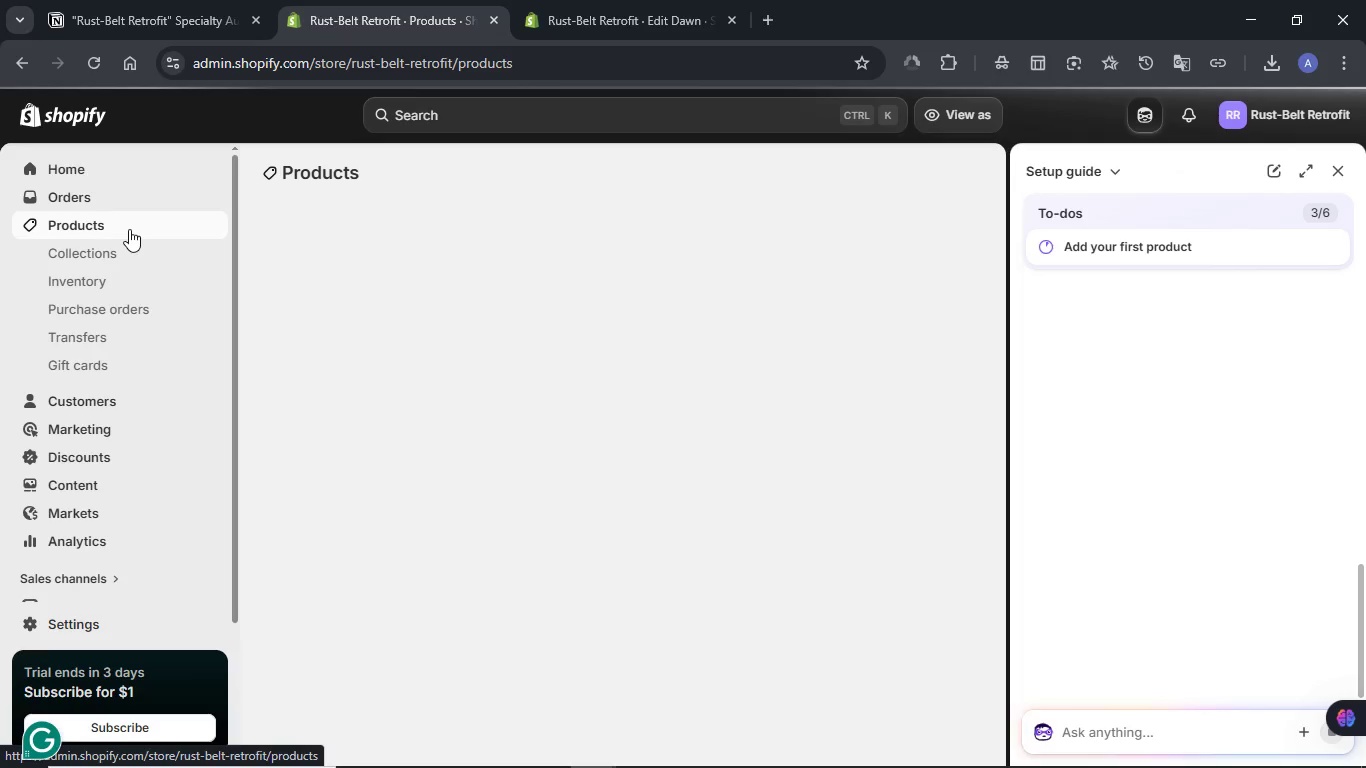 
left_click([1340, 166])
 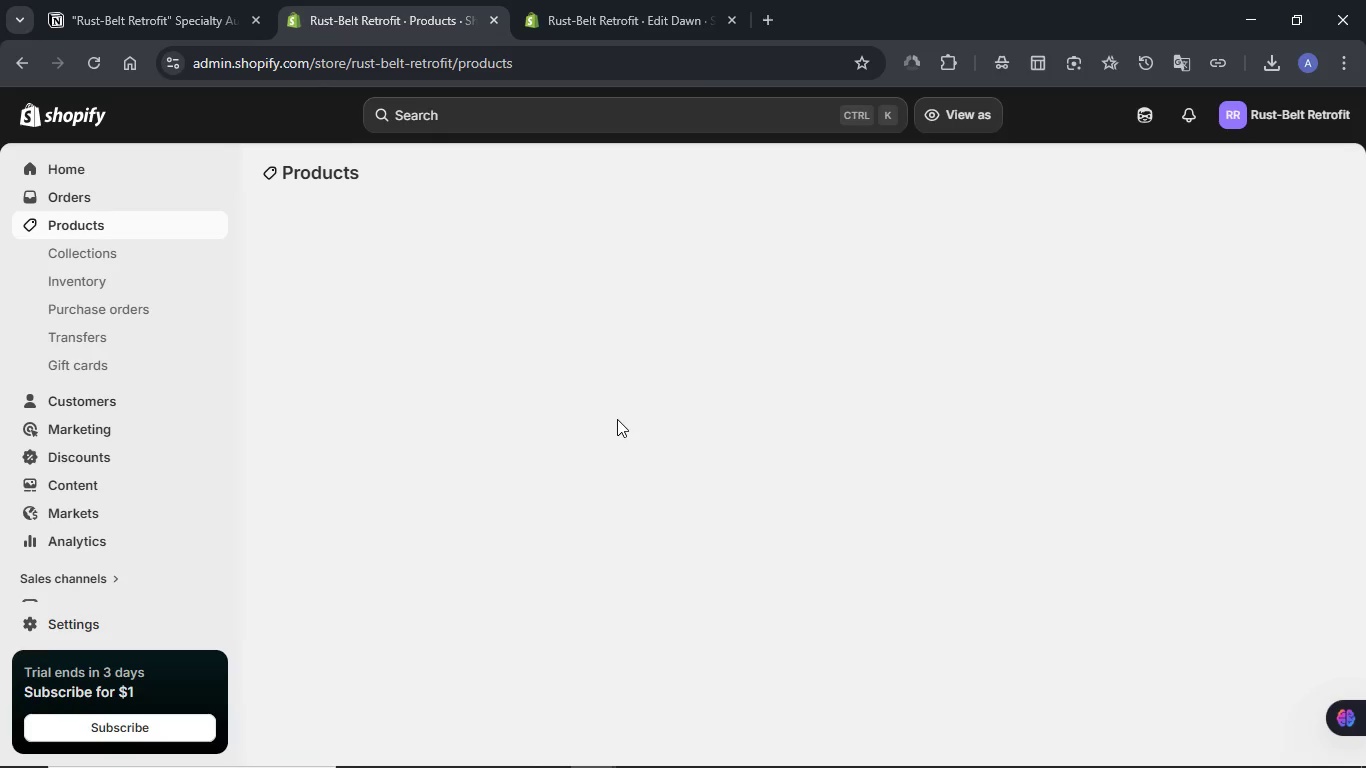 
wait(8.28)
 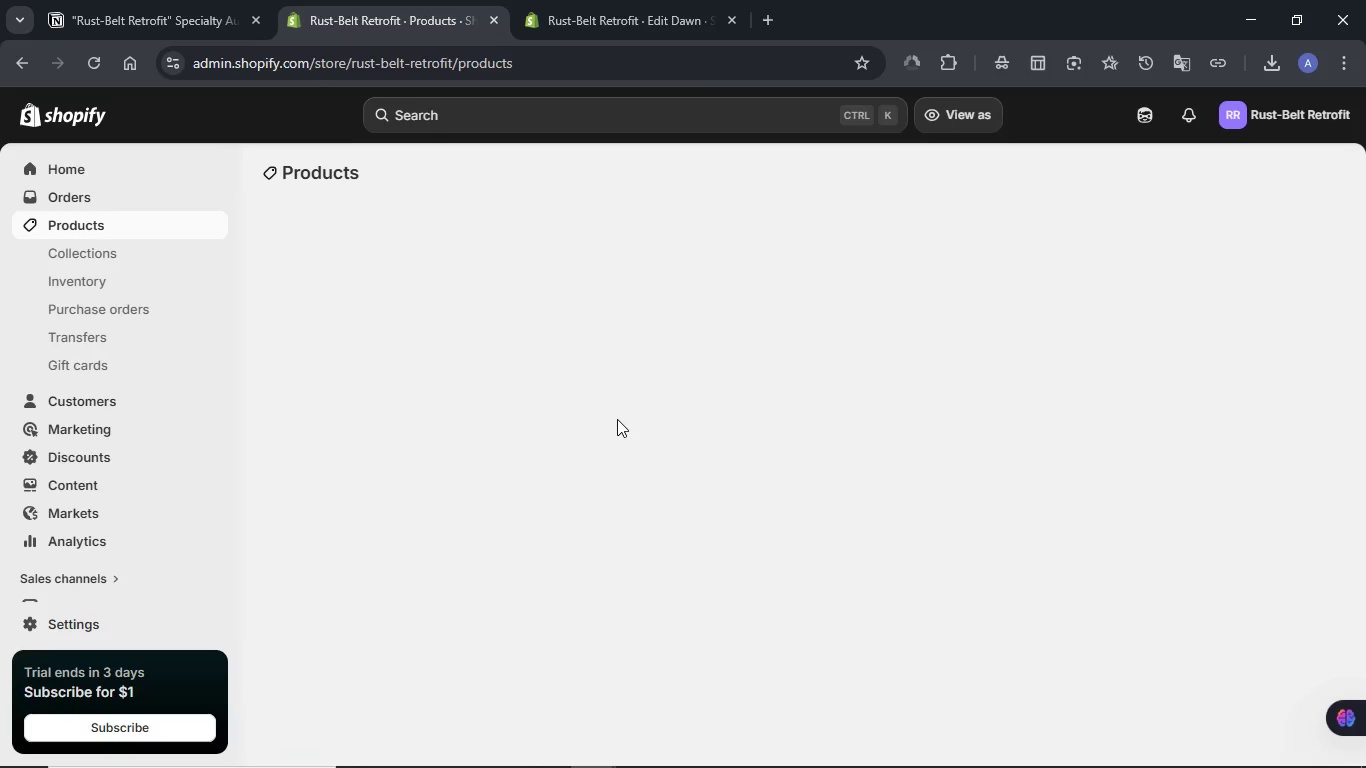 
left_click([343, 409])
 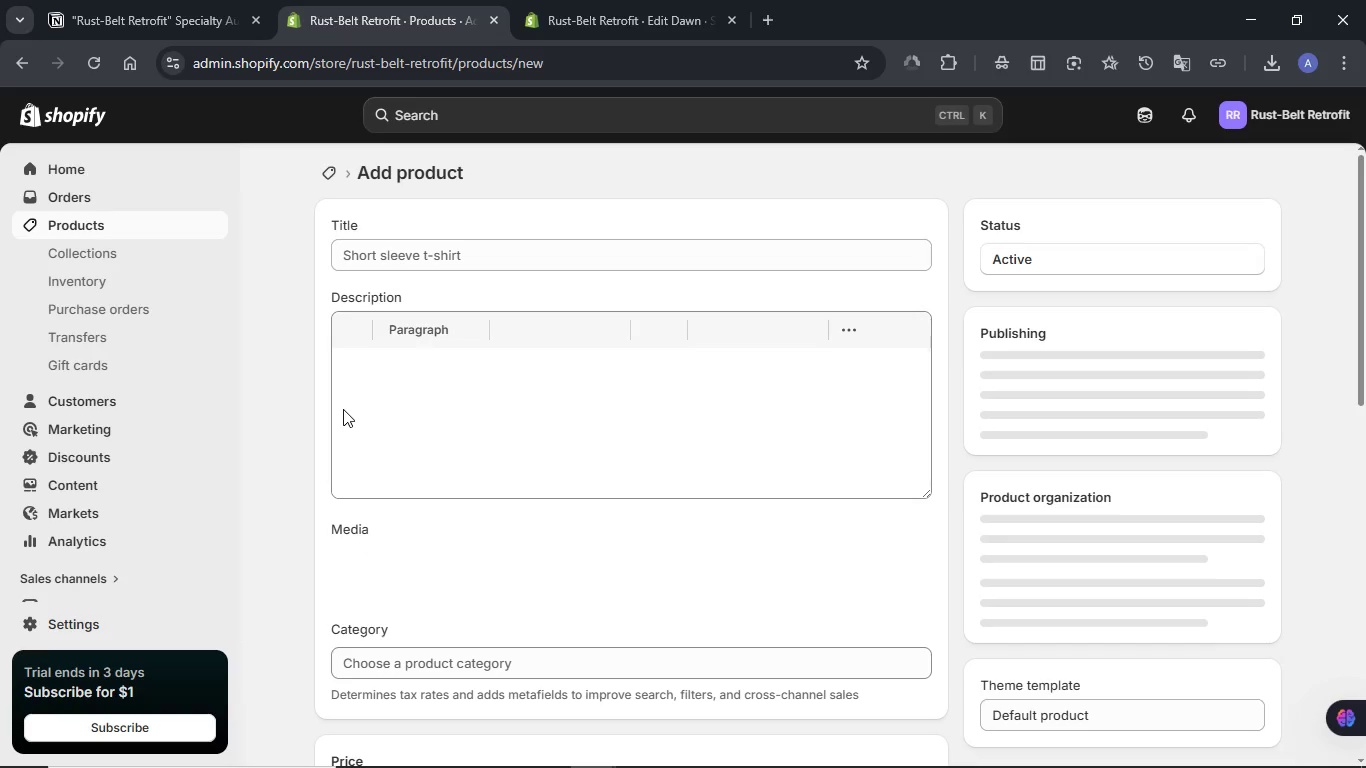 
wait(6.39)
 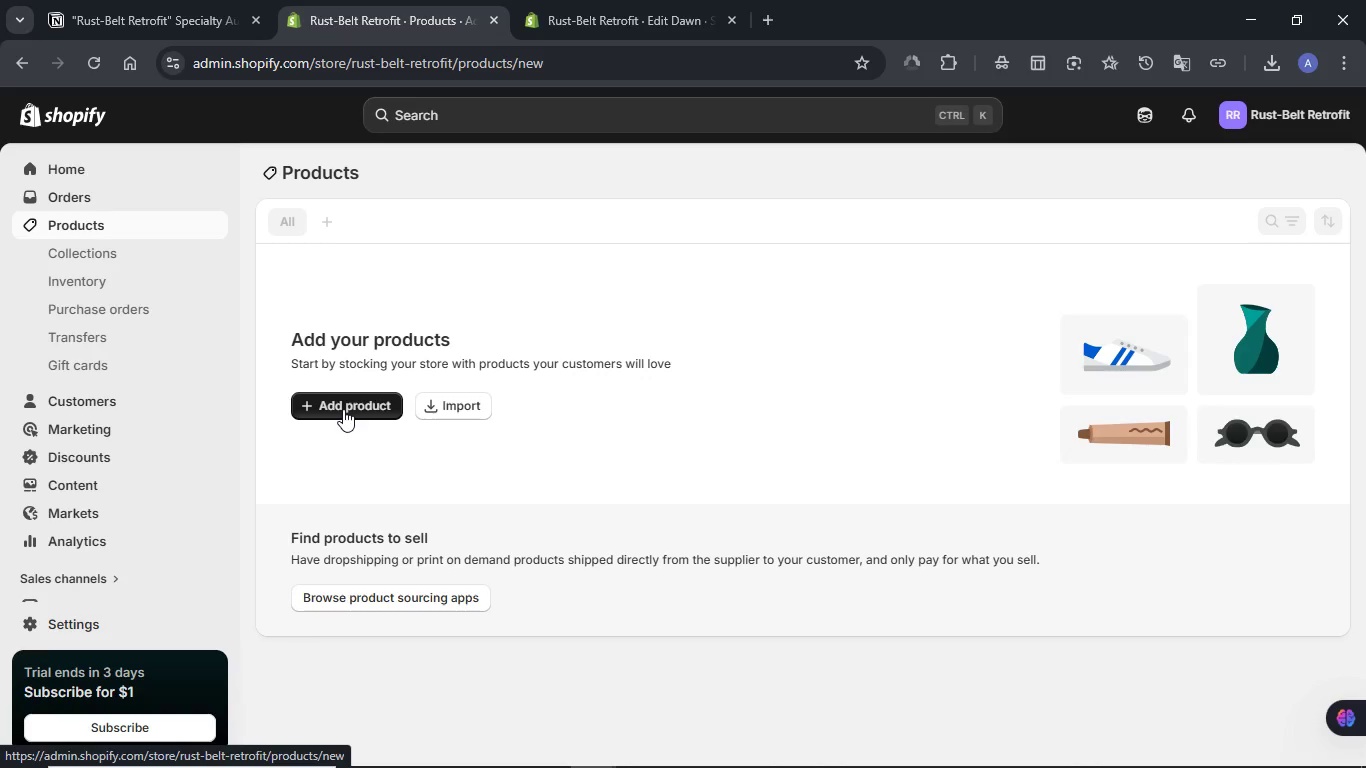 
left_click([401, 247])
 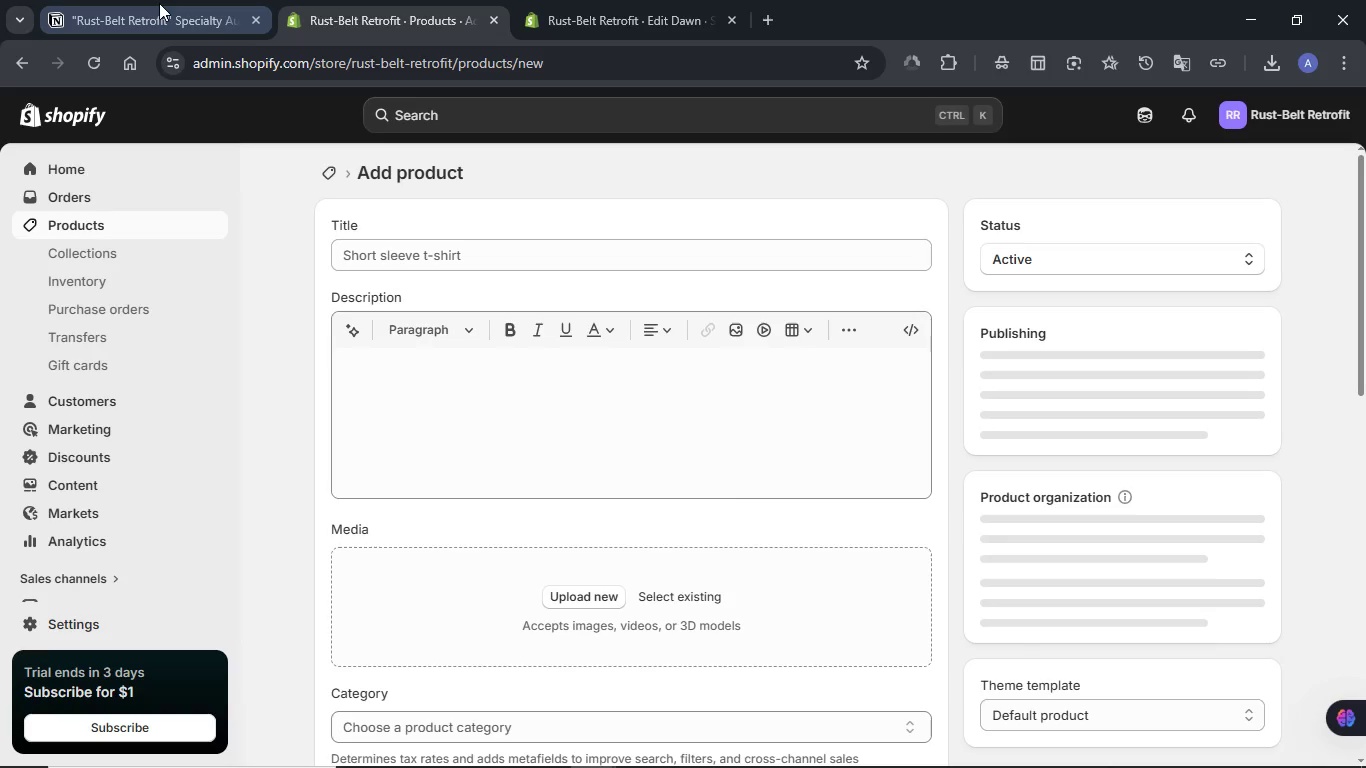 
left_click([159, 3])
 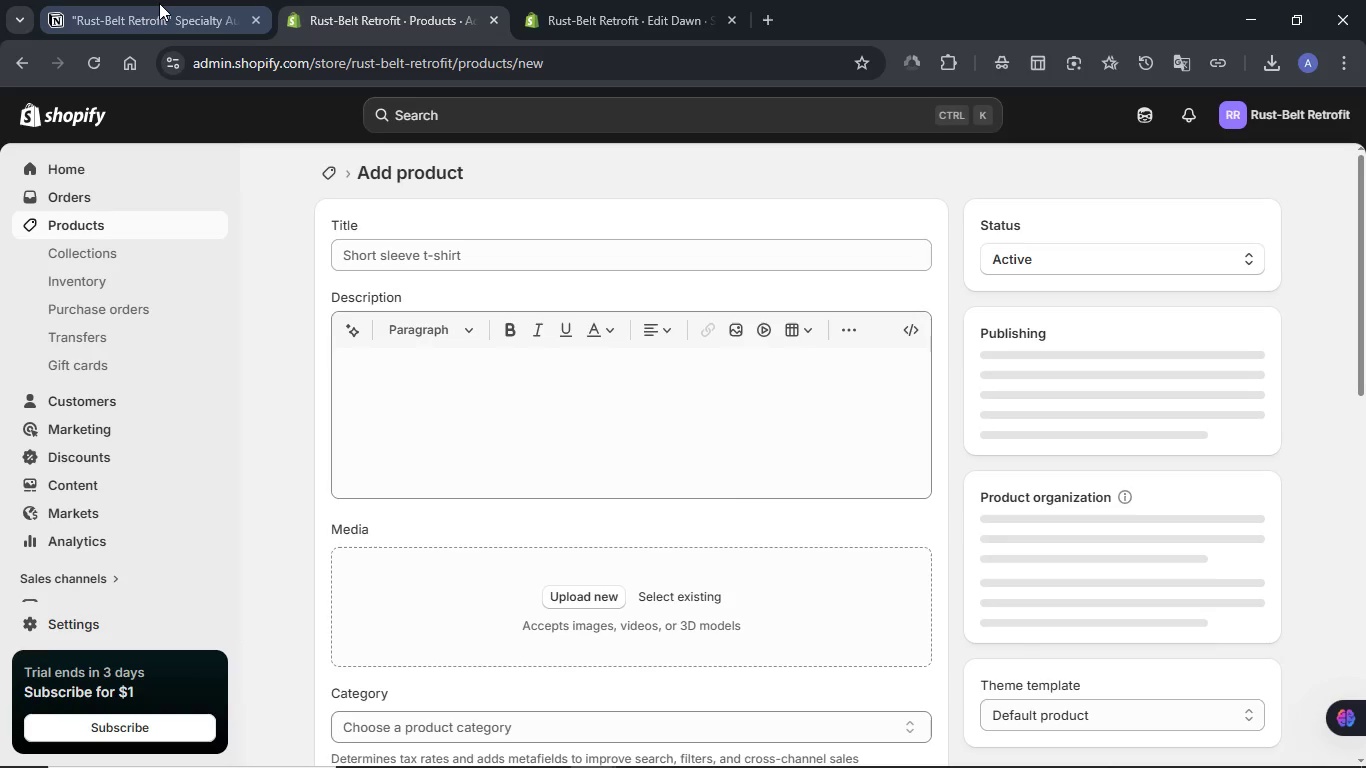 
left_click_drag(start_coordinate=[497, 372], to_coordinate=[582, 369])
 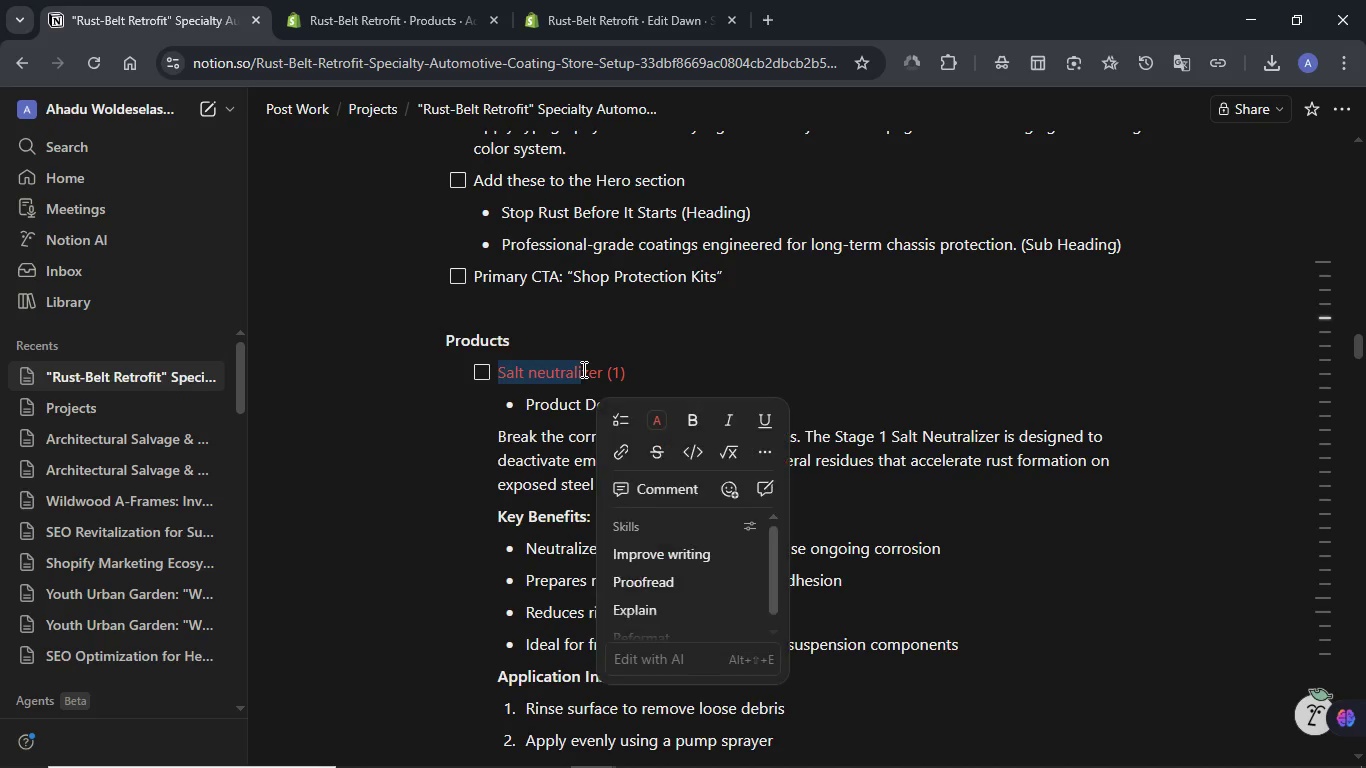 
key(Shift+ArrowRight)
 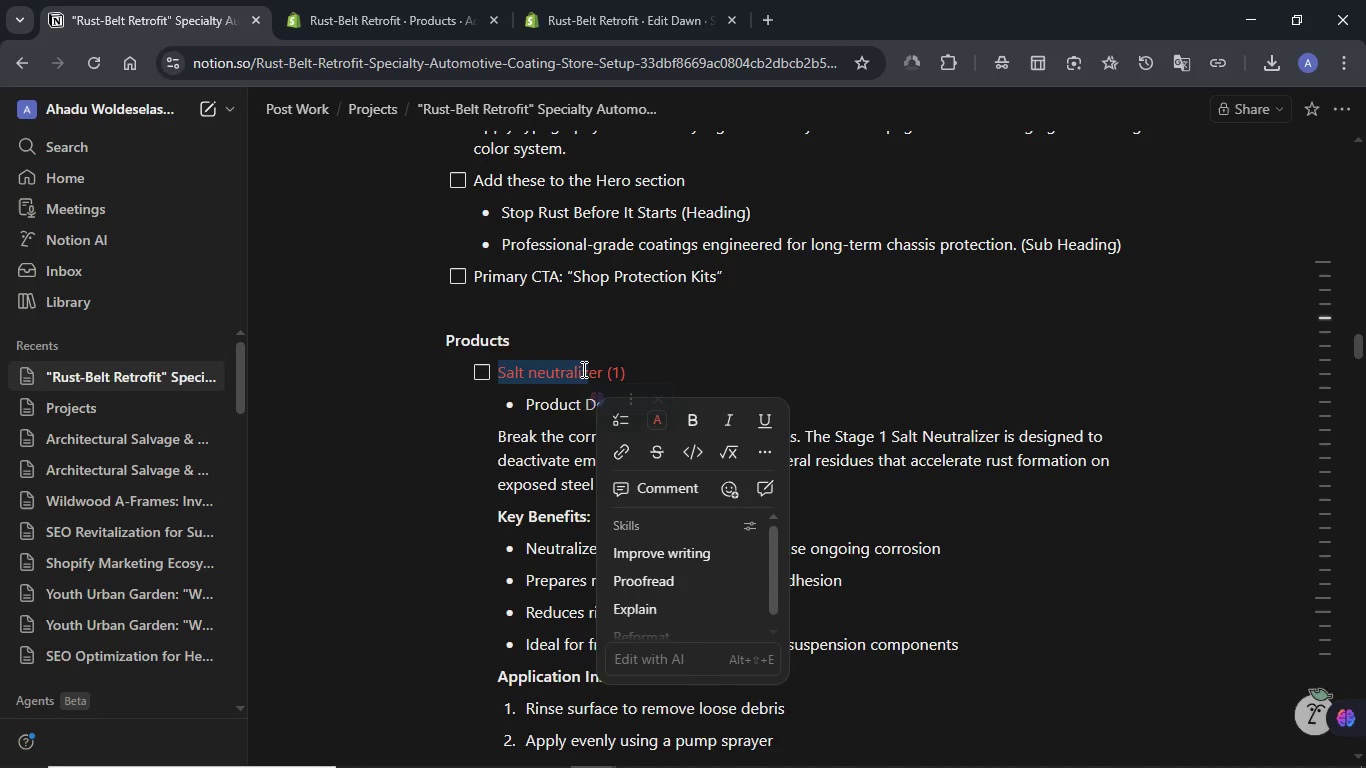 
key(Shift+ArrowRight)
 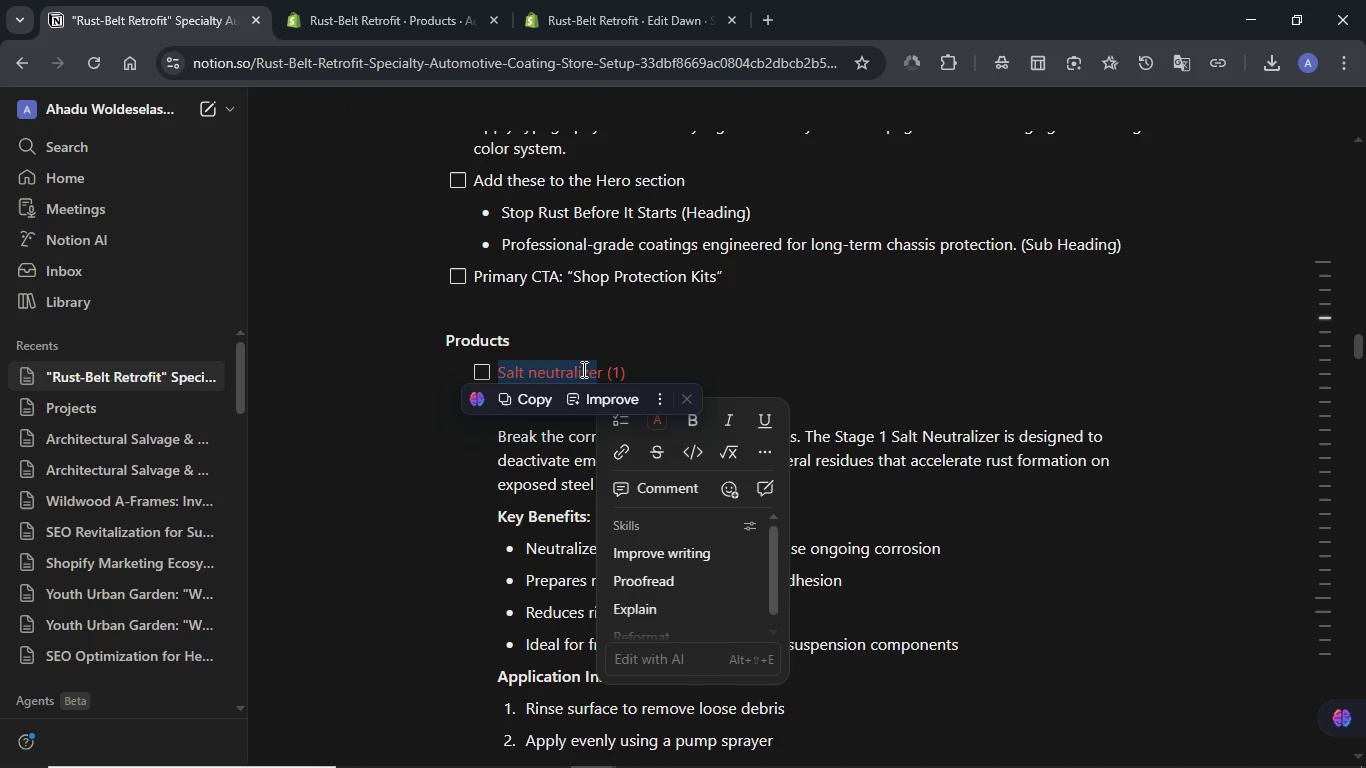 
key(Shift+ArrowRight)
 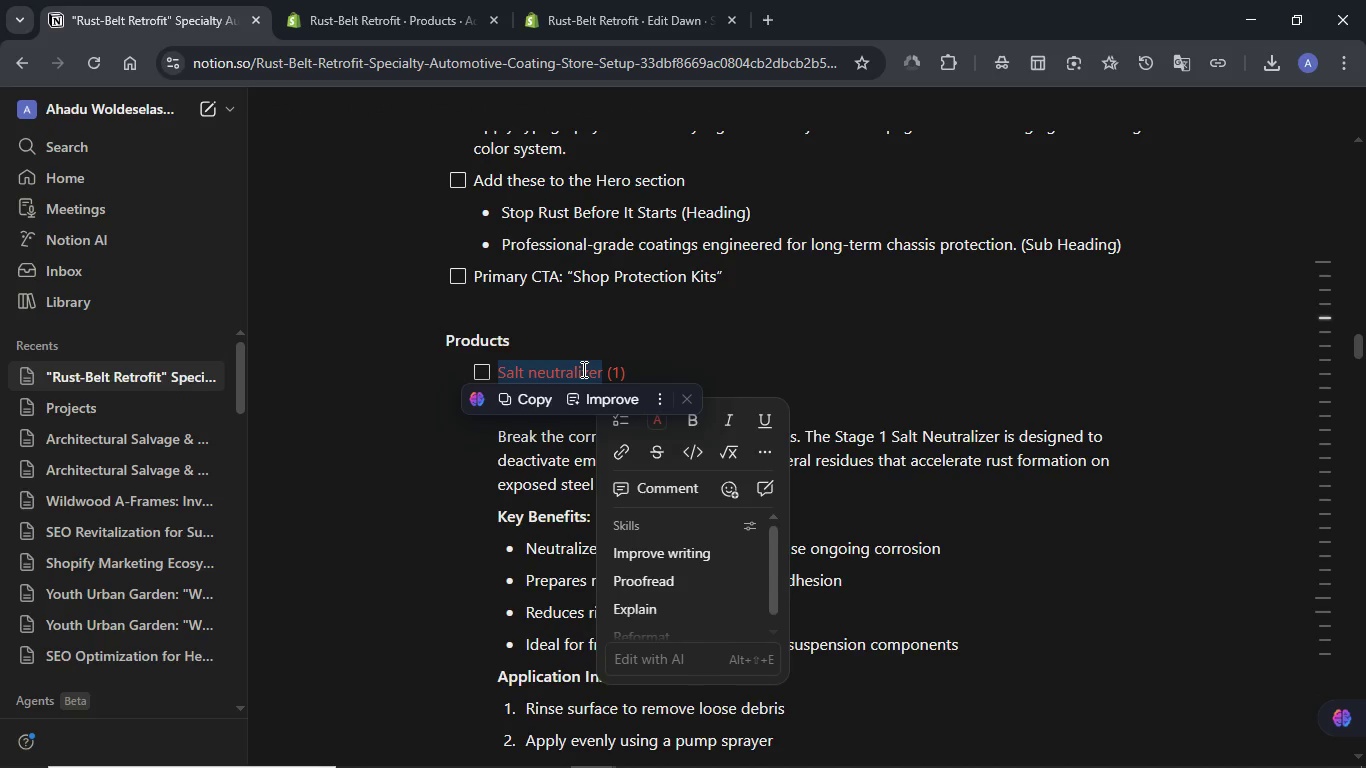 
key(Control+C)
 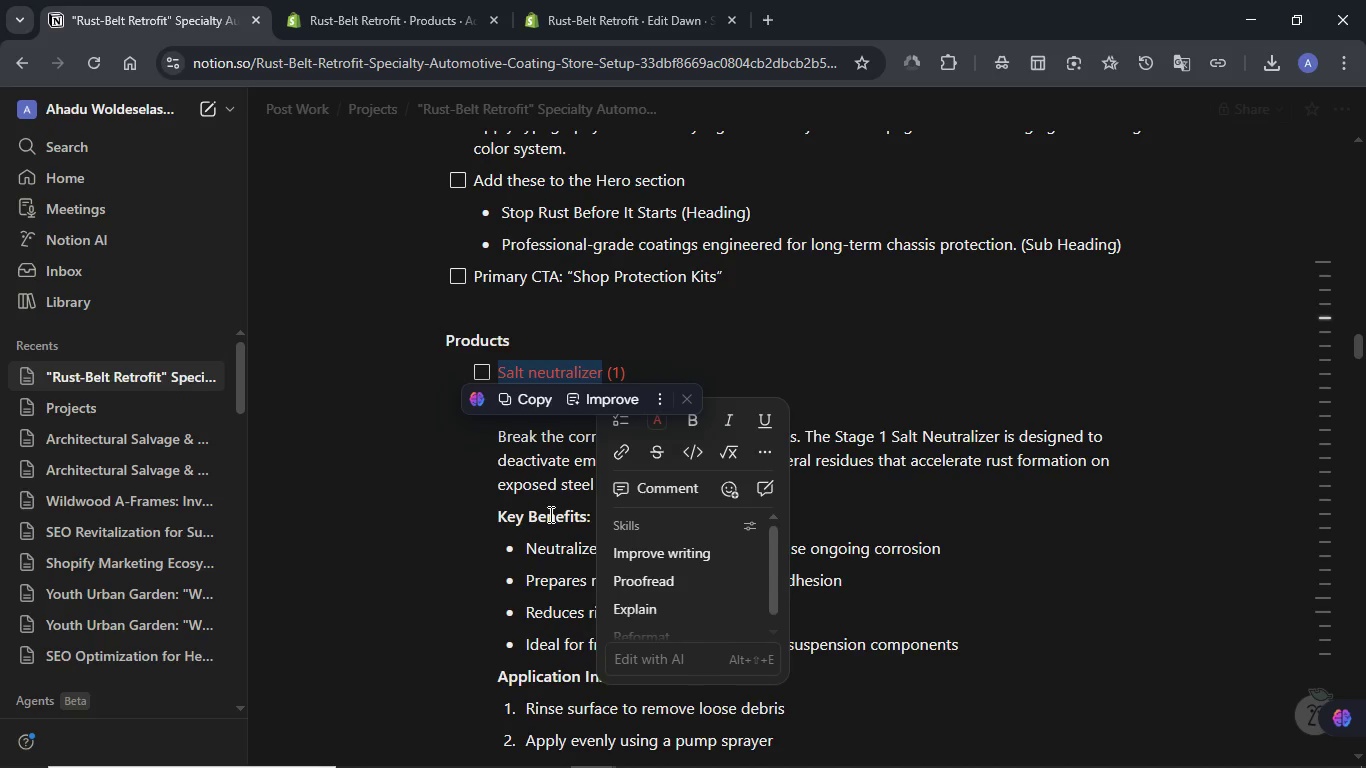 
left_click([547, 497])
 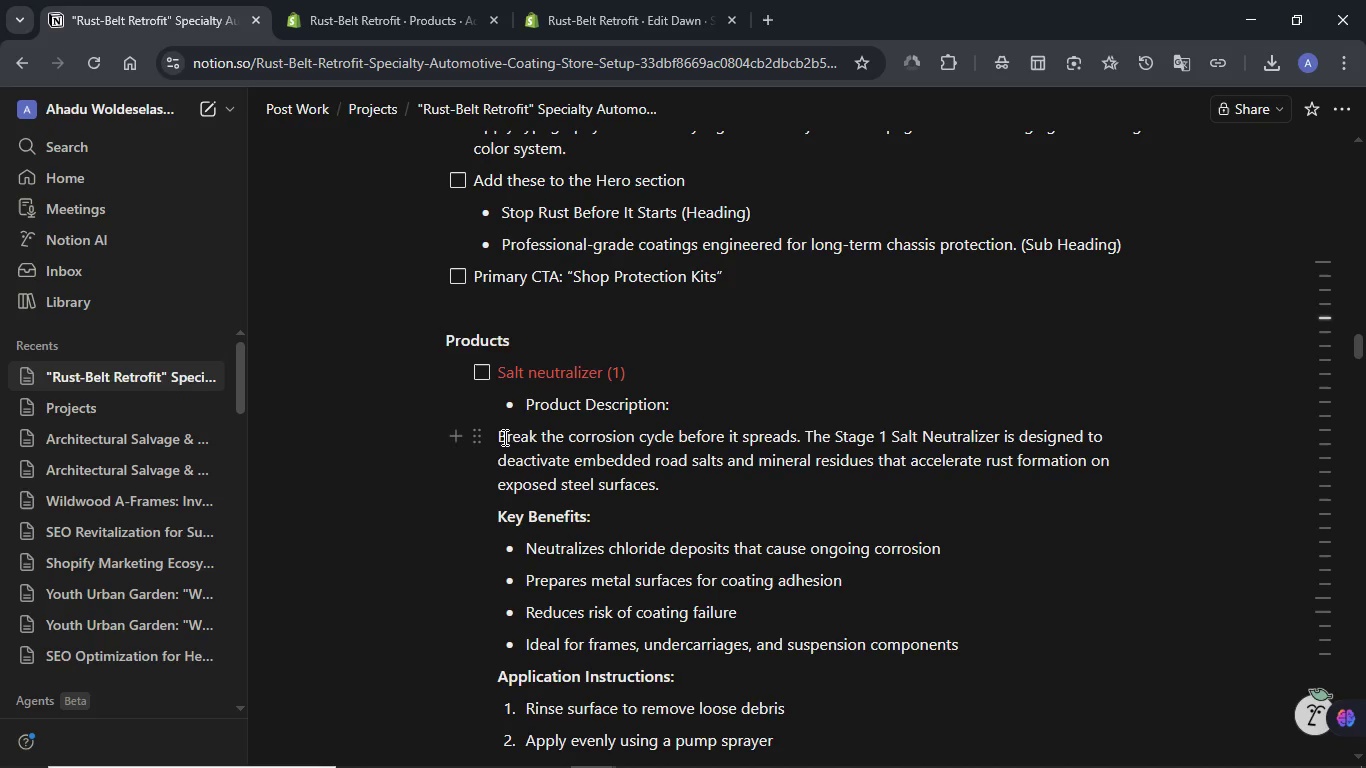 
left_click_drag(start_coordinate=[495, 435], to_coordinate=[818, 312])
 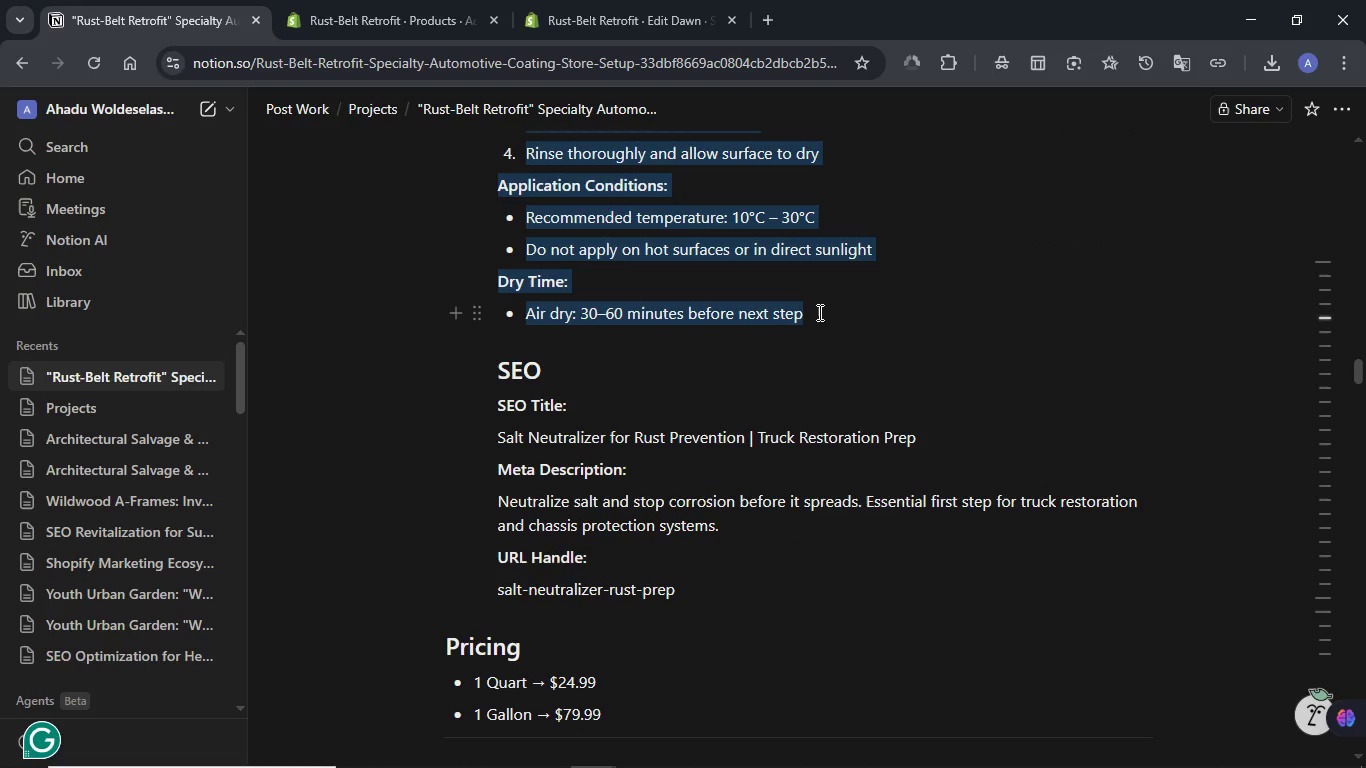 
key(Control+C)
 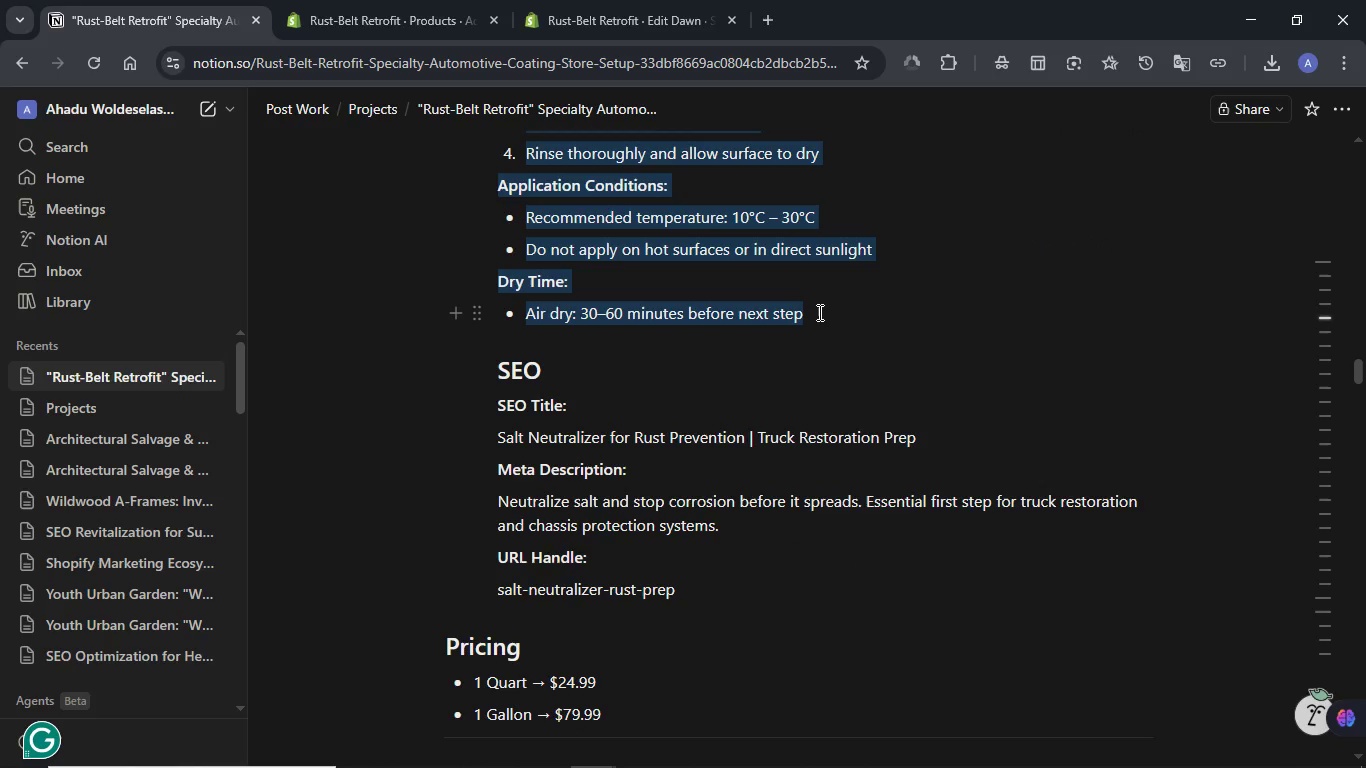 
left_click([365, 6])
 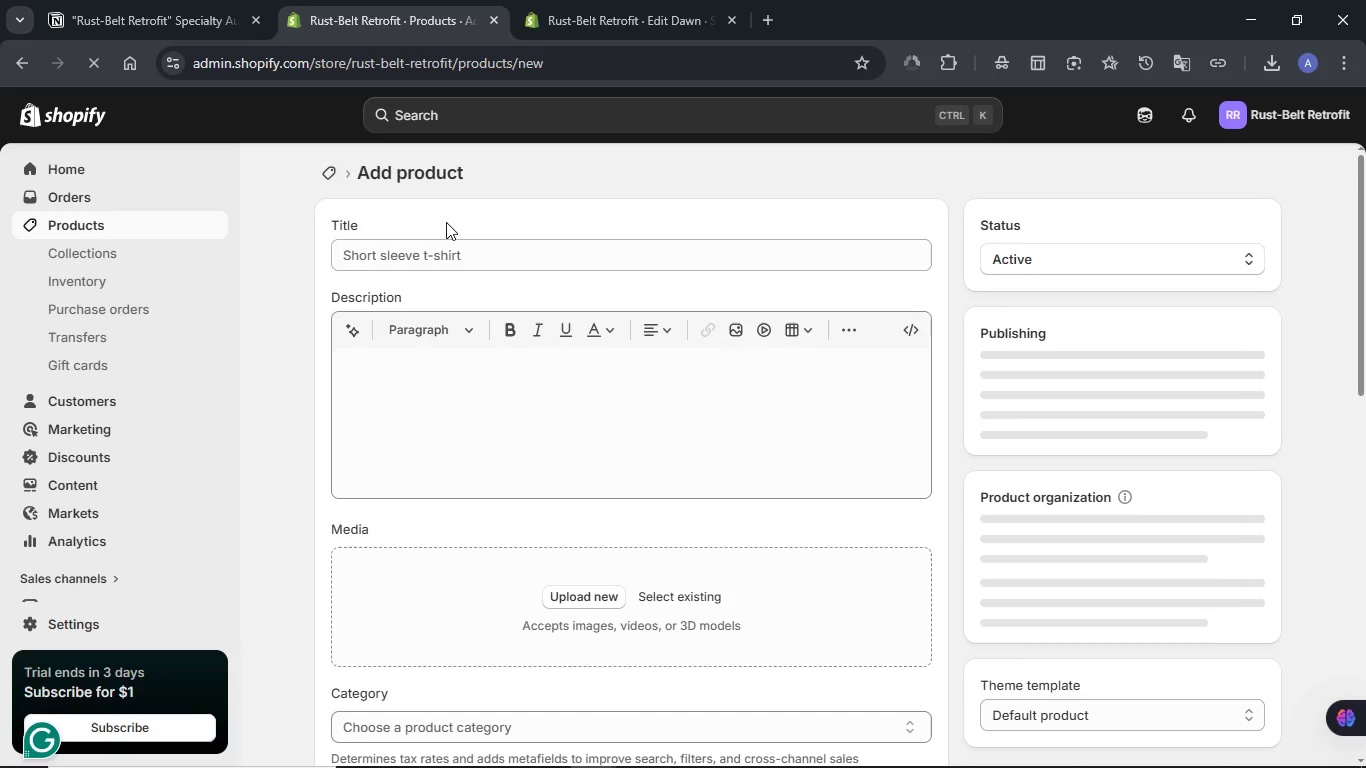 
left_click([434, 253])
 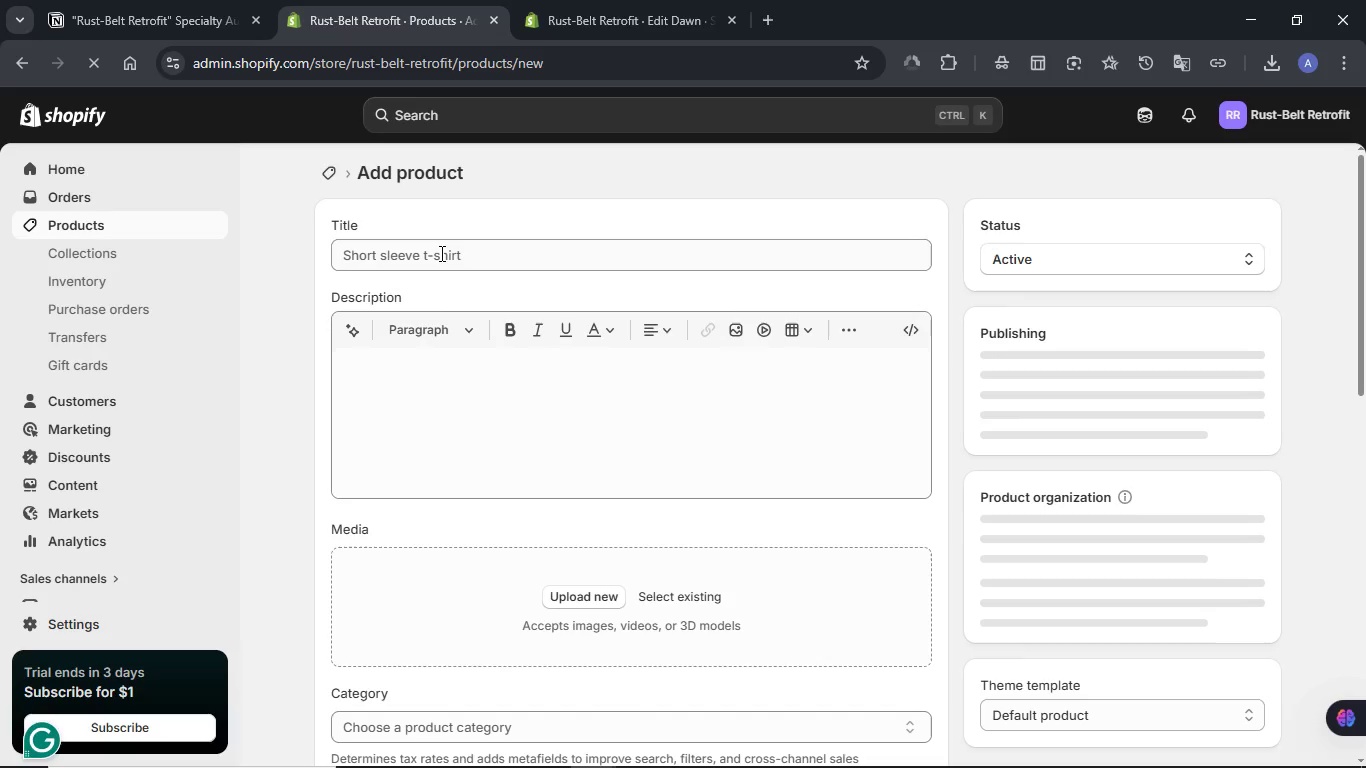 
left_click([476, 253])
 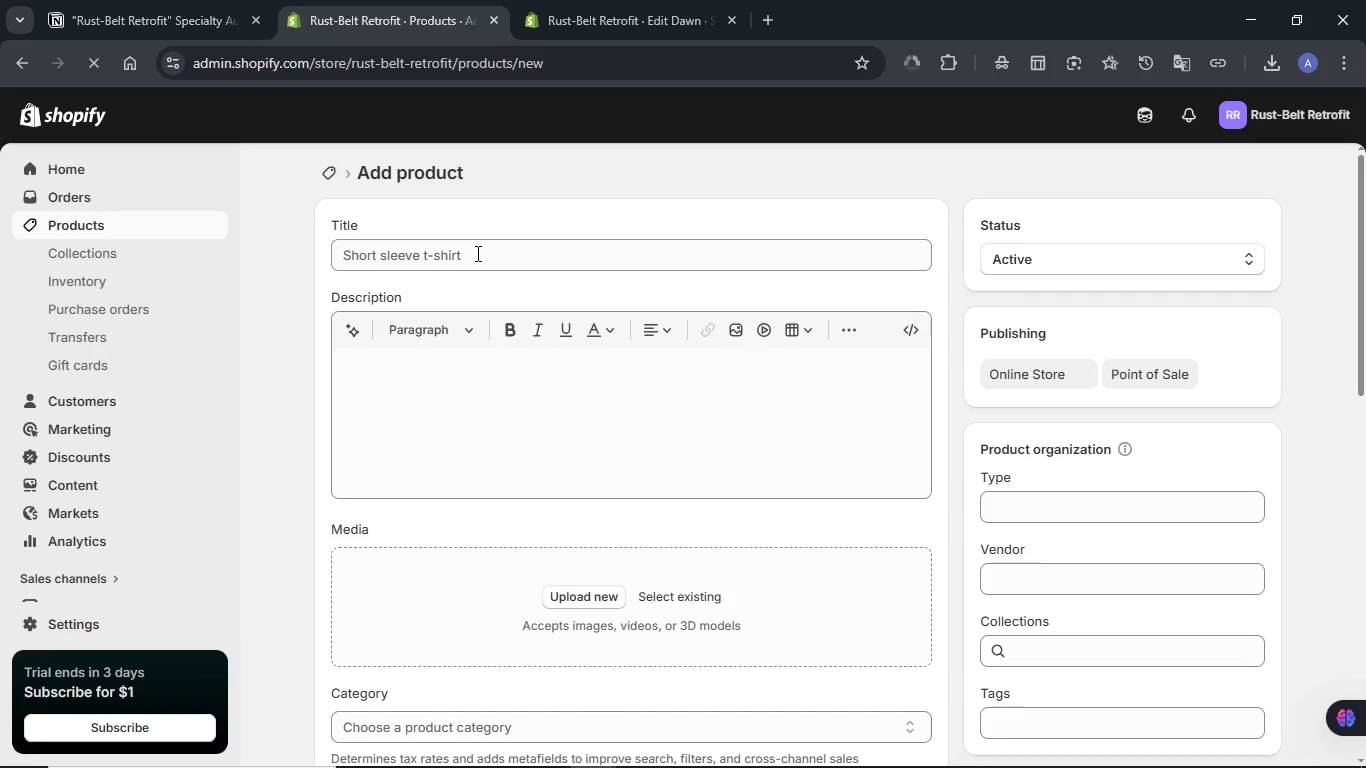 
left_click([476, 253])
 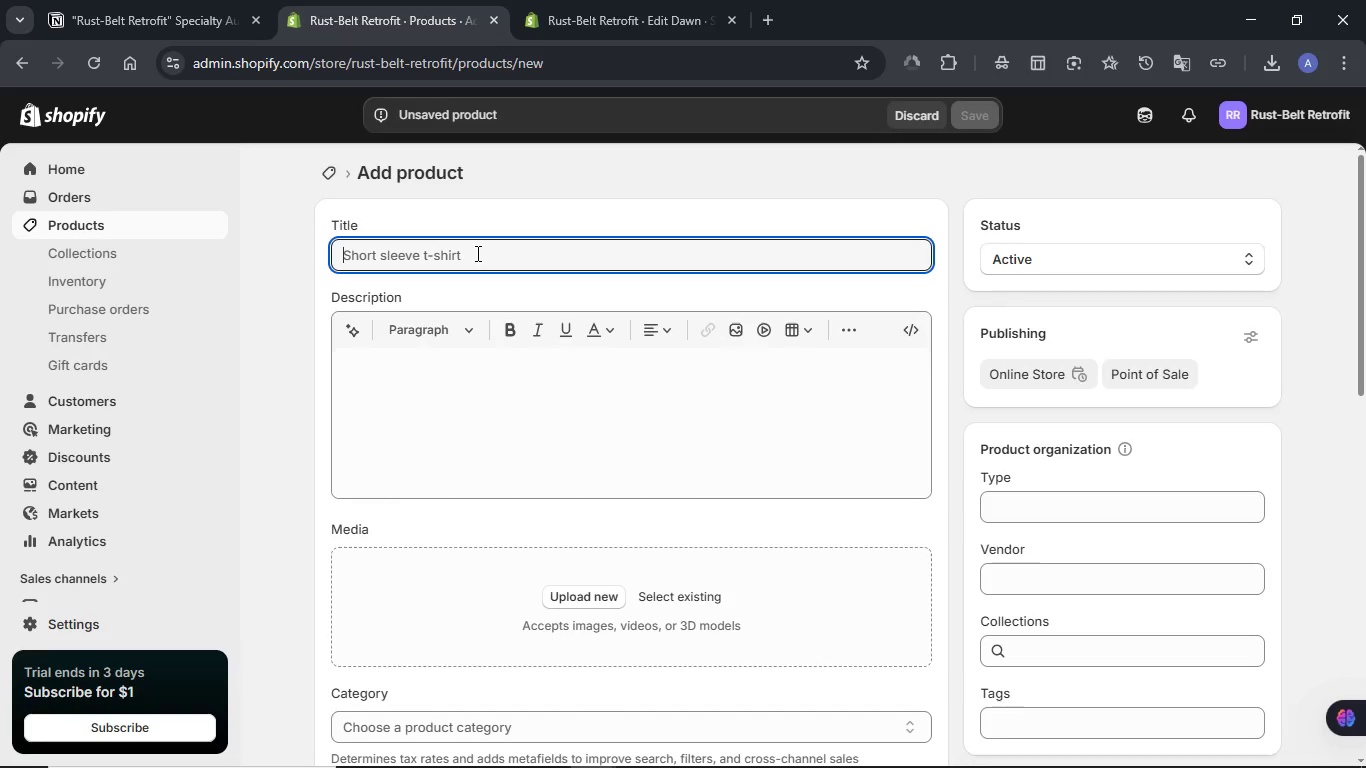 
key(Meta+V)
 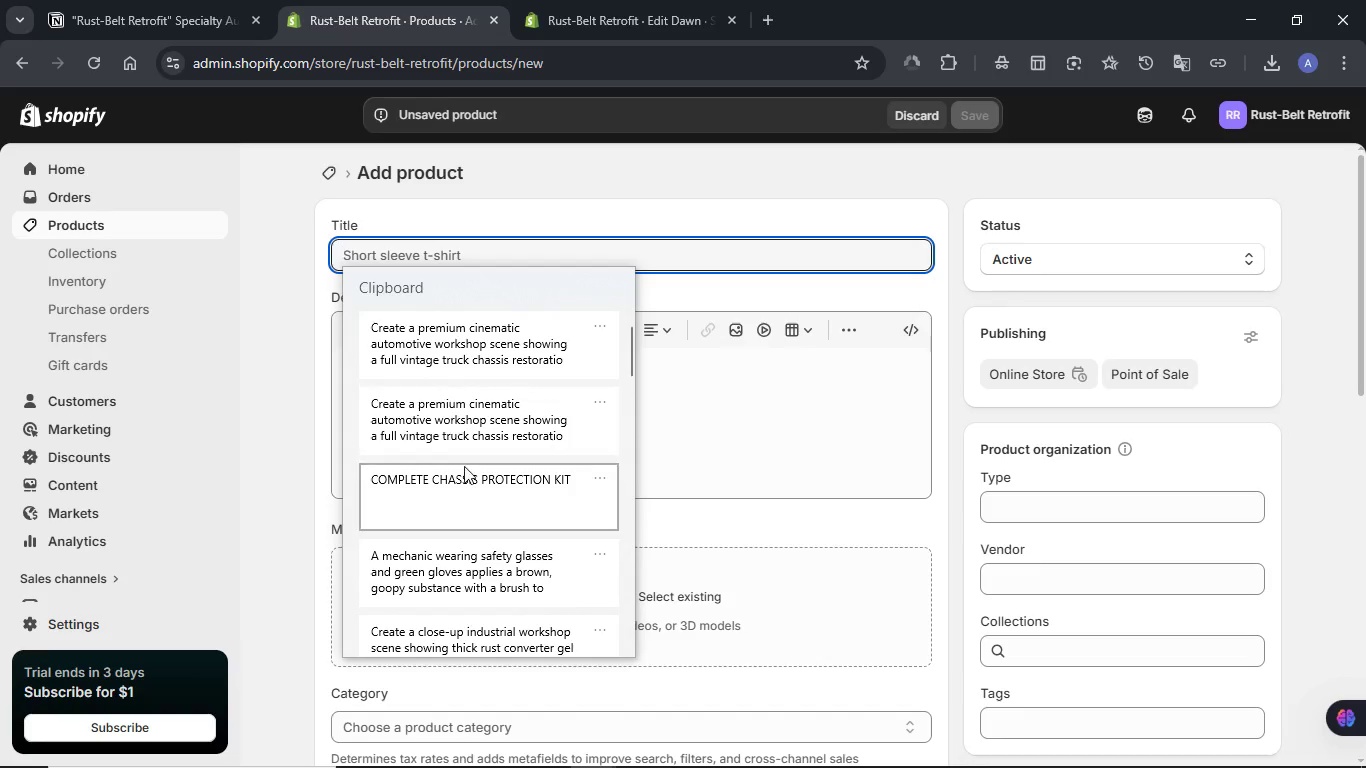 
scroll: coordinate [451, 379], scroll_direction: down, amount: 1.0
 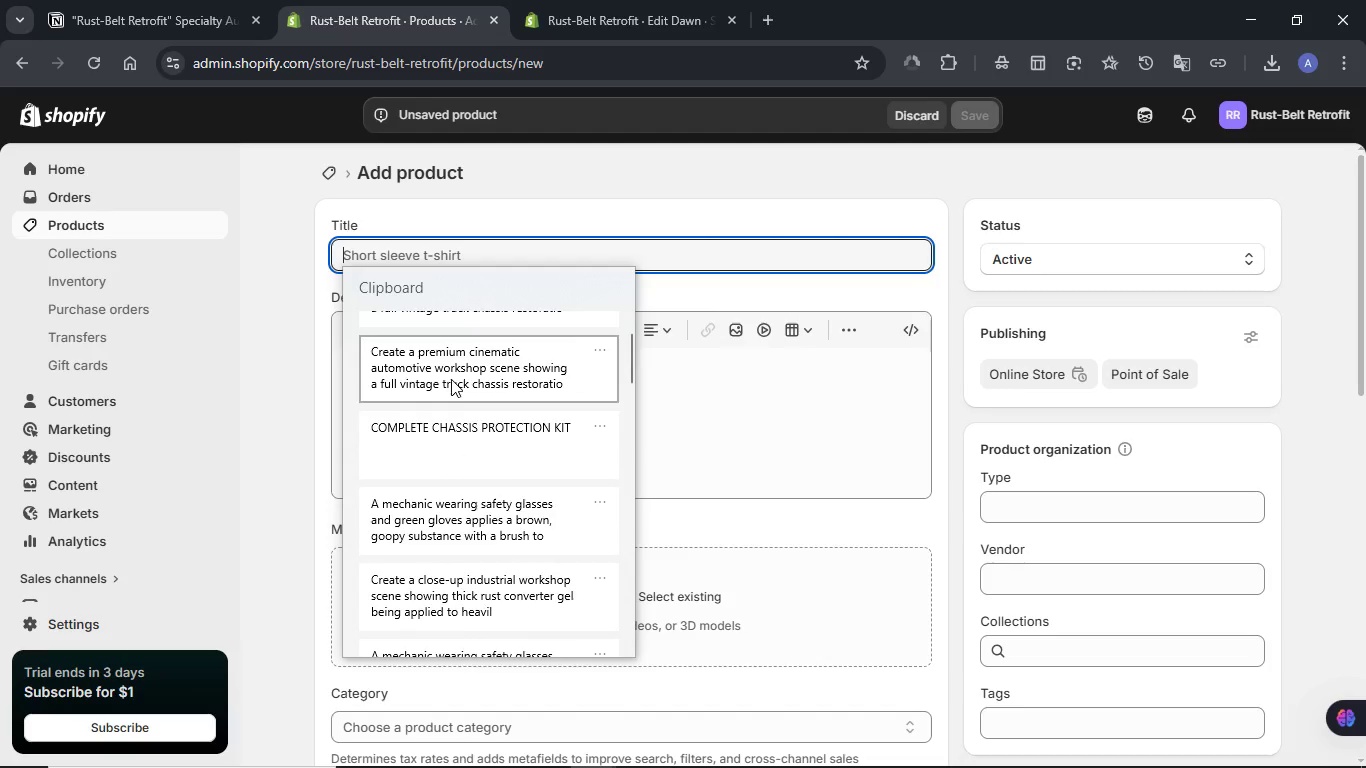 
scroll: coordinate [451, 379], scroll_direction: up, amount: 3.0
 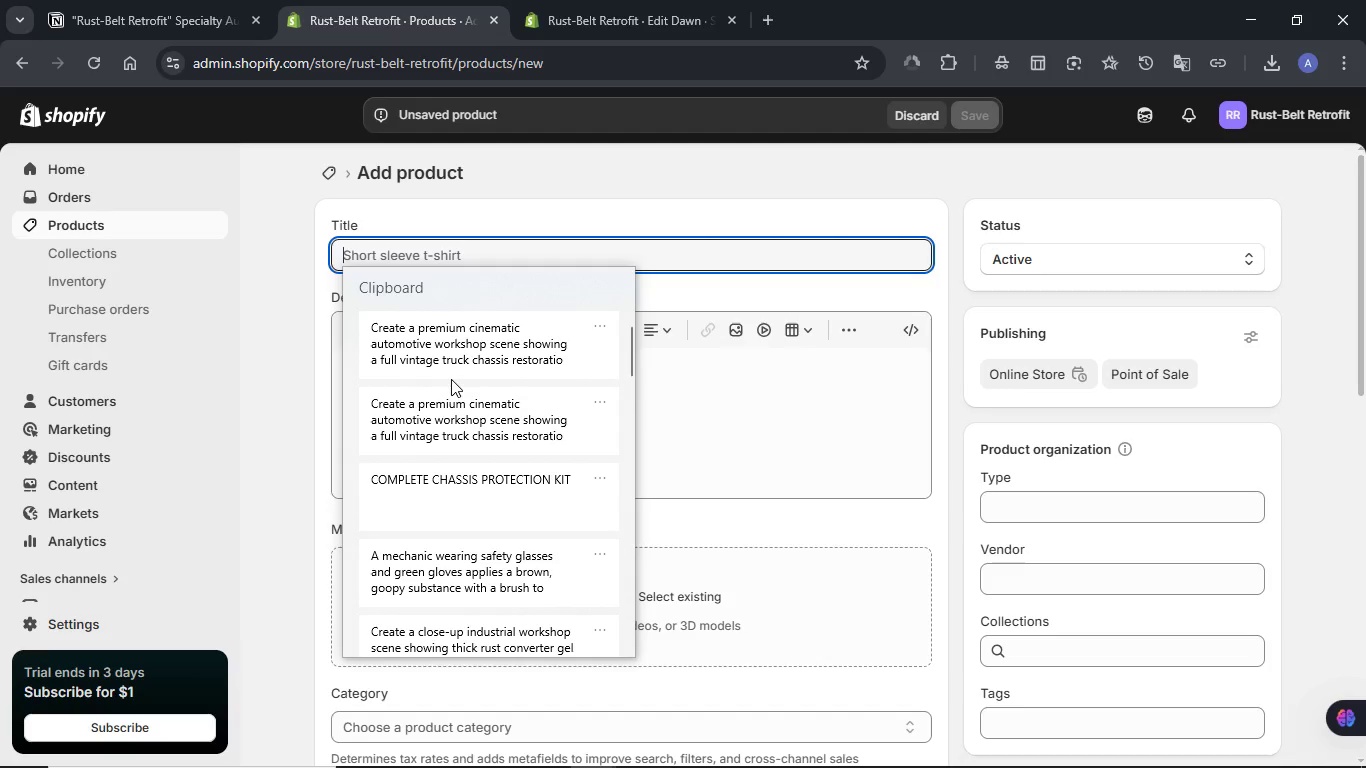 
left_click([465, 409])
 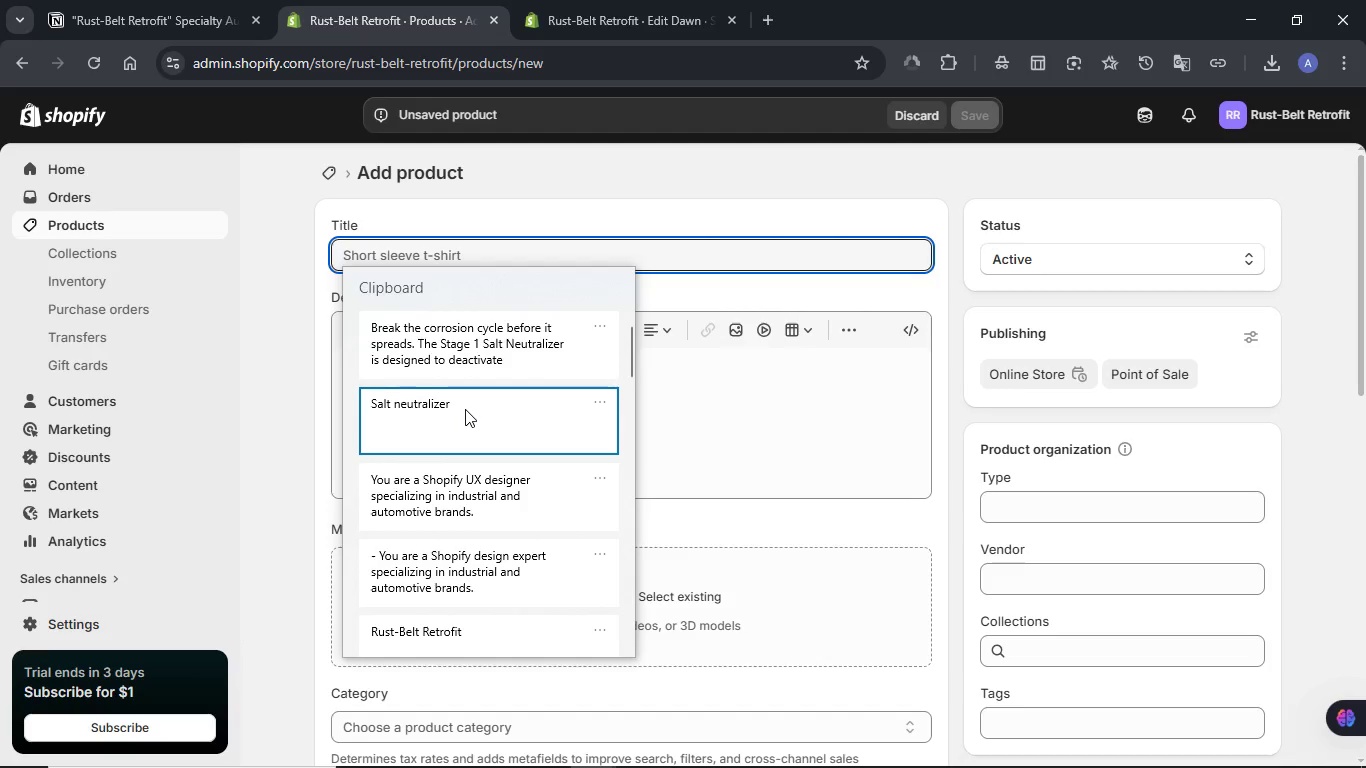 
key(Control+ControlLeft)
 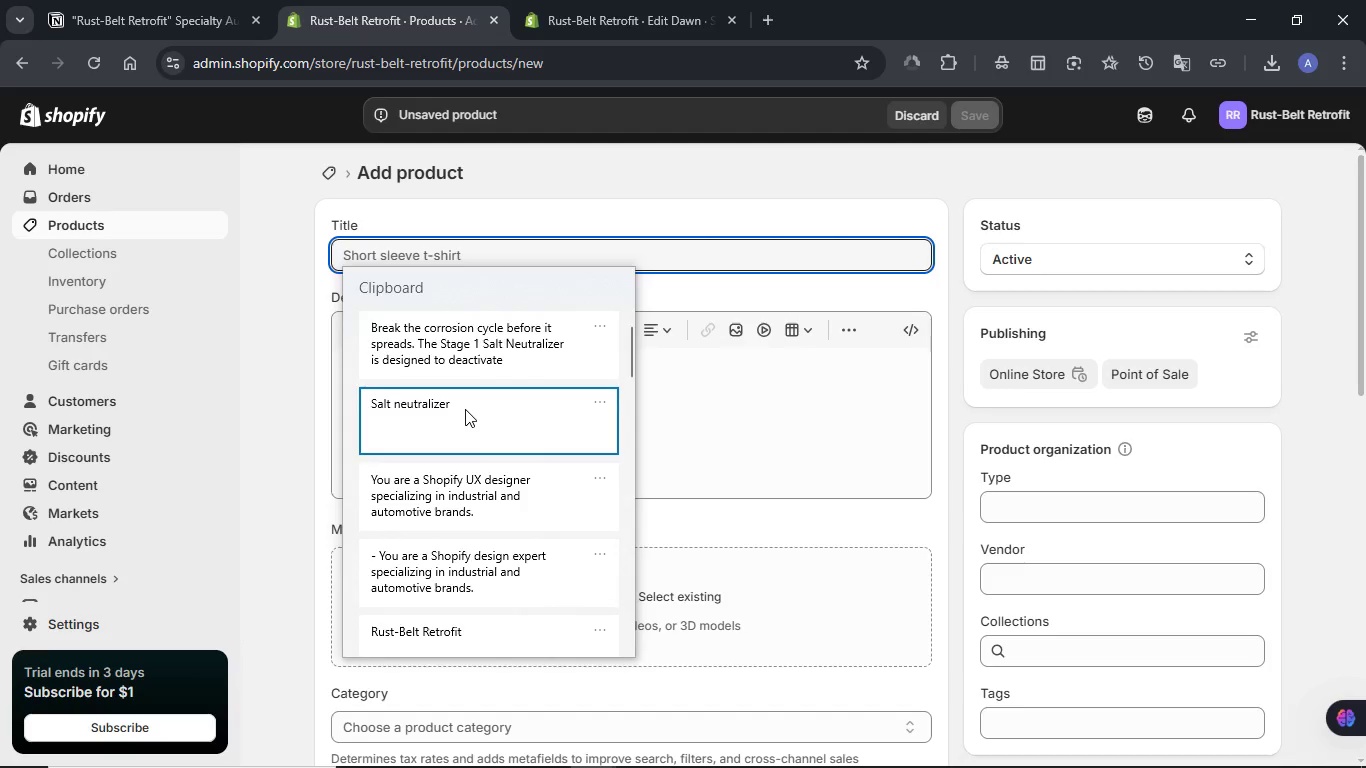 
hold_key(key=V, duration=4.0)
 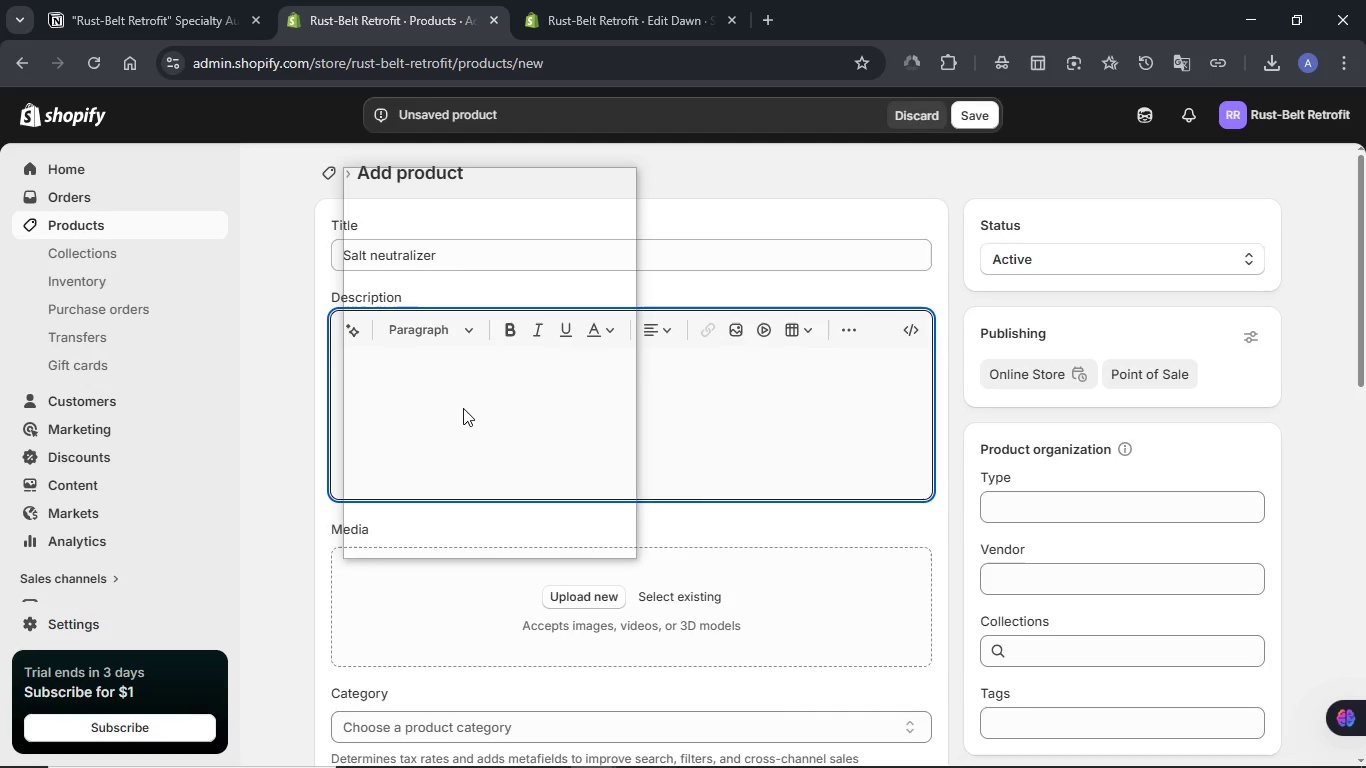 
left_click([463, 408])
 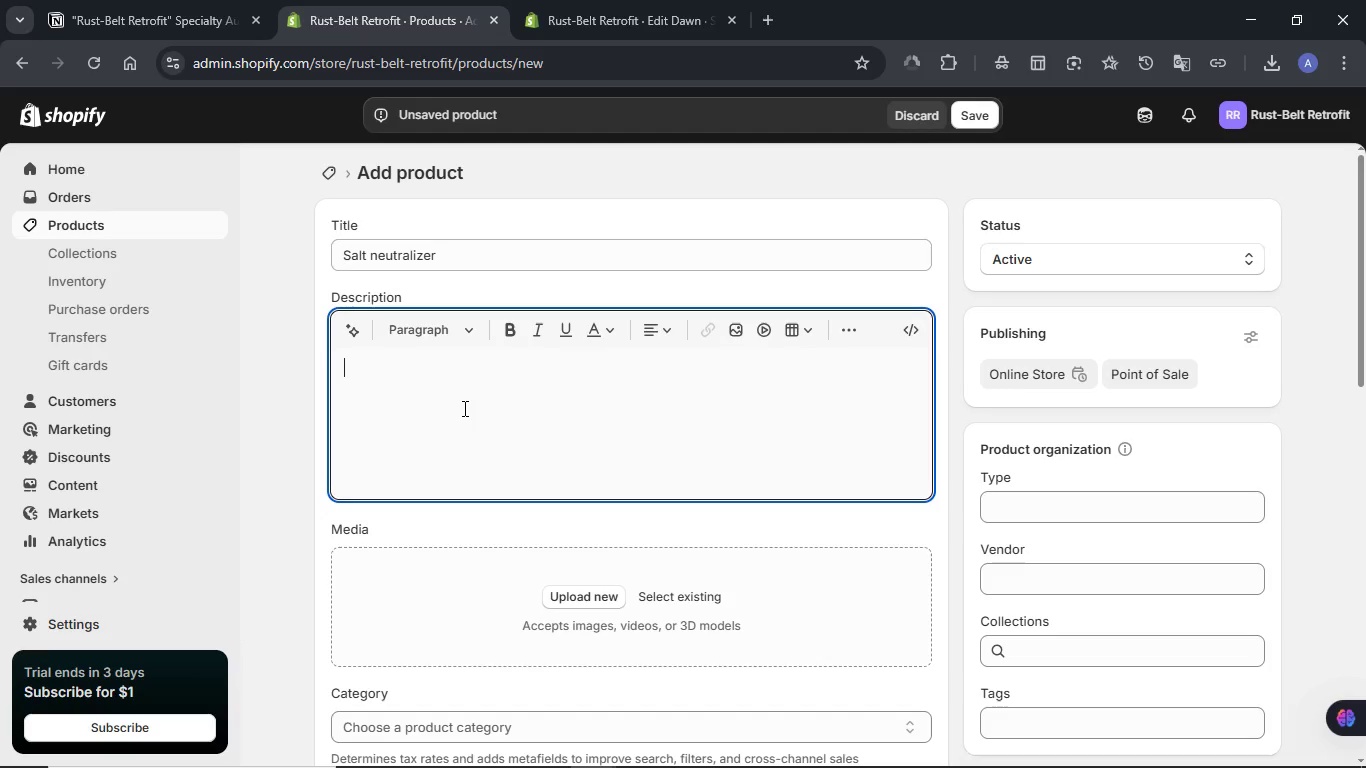 
hold_key(key=MetaLeft, duration=0.5)
 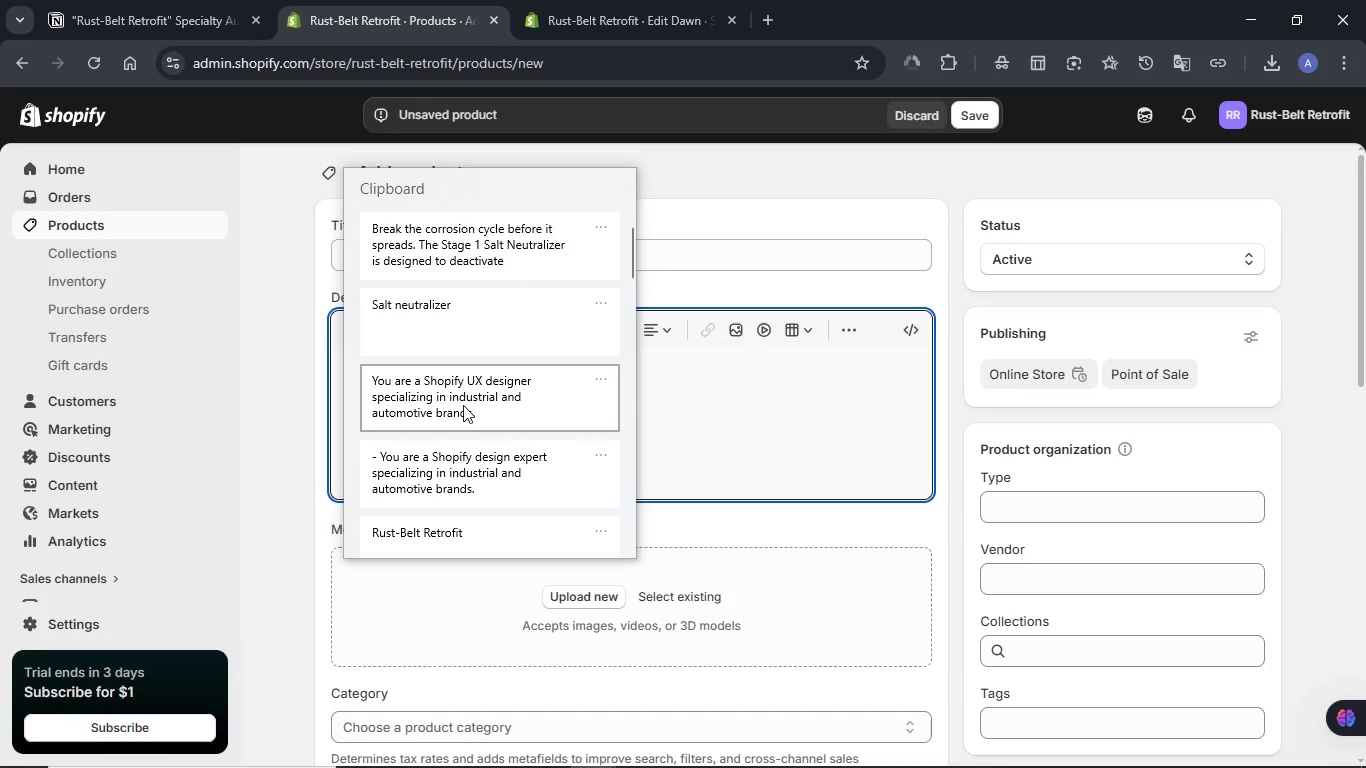 
left_click([460, 252])
 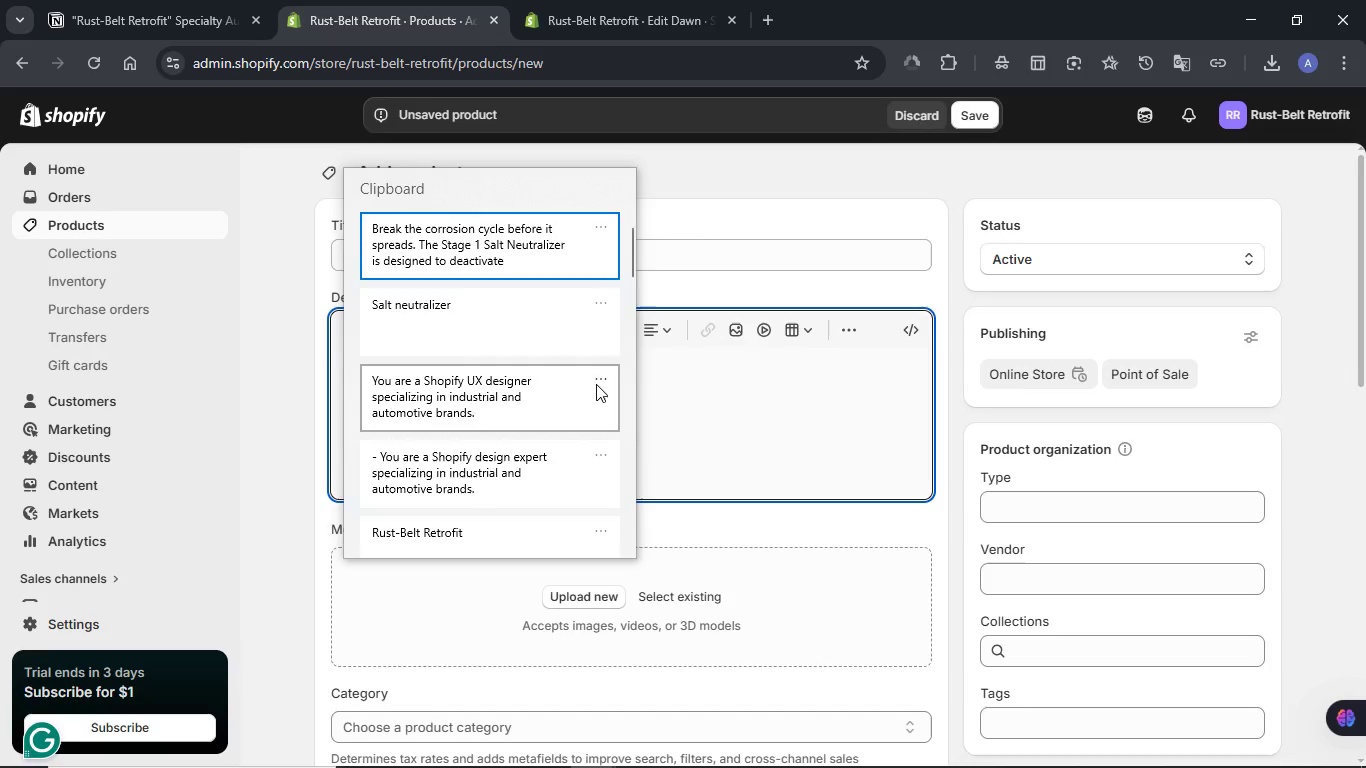 
key(Control+ControlLeft)
 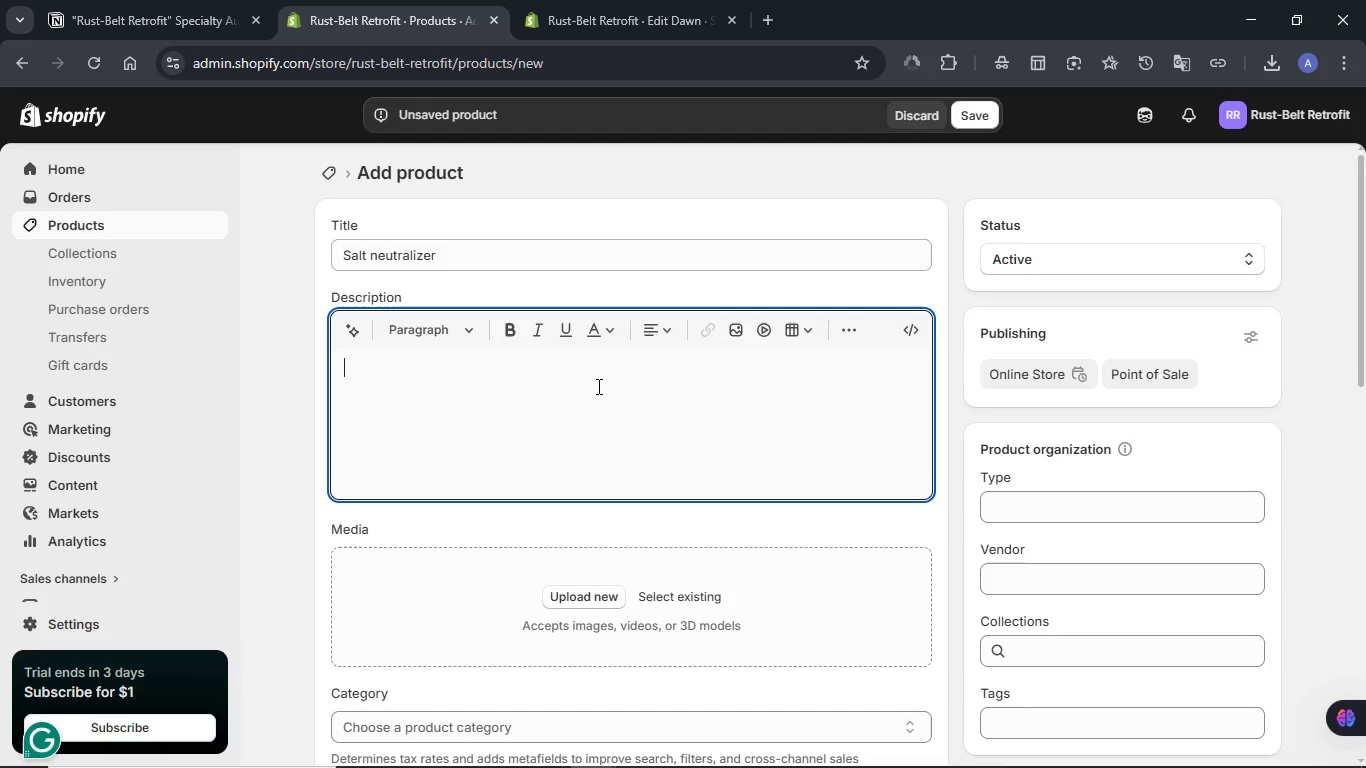 
key(Control+V)
 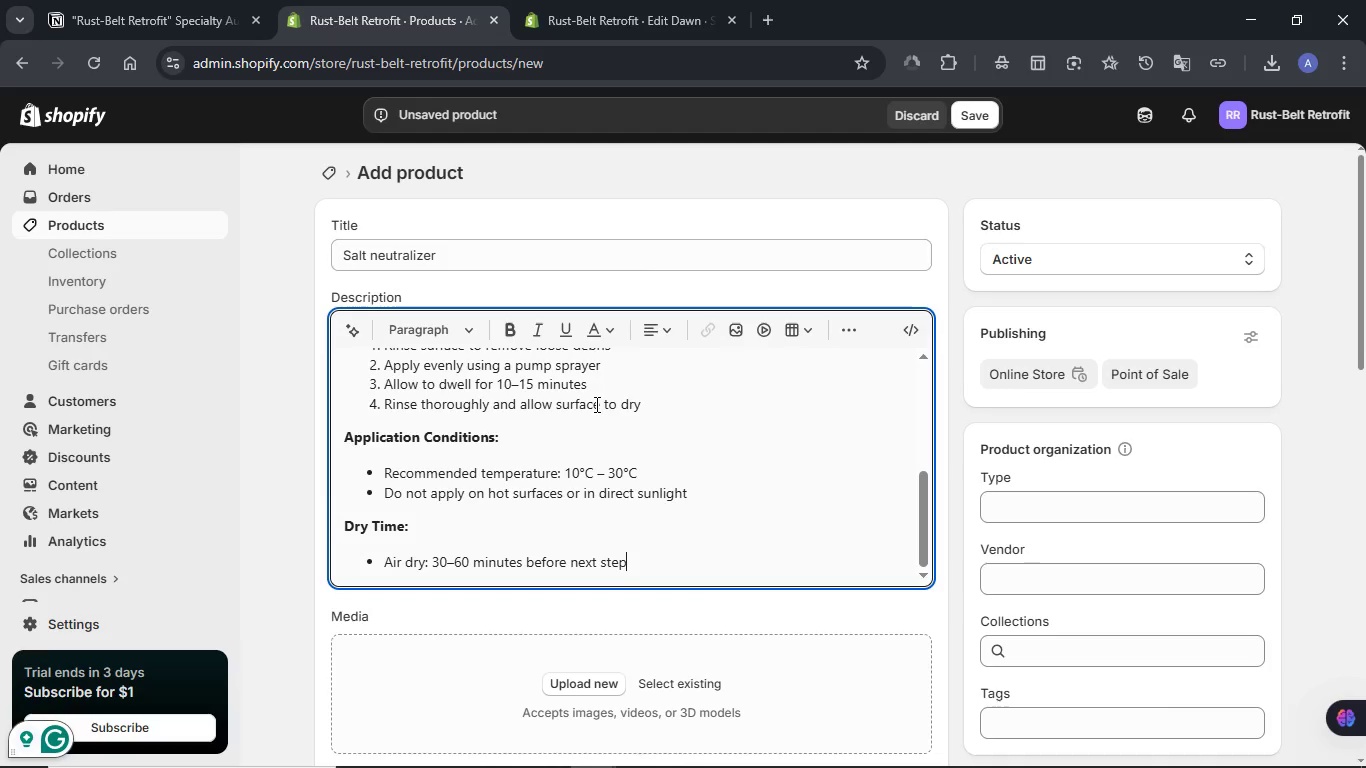 
scroll: coordinate [586, 436], scroll_direction: up, amount: 9.0
 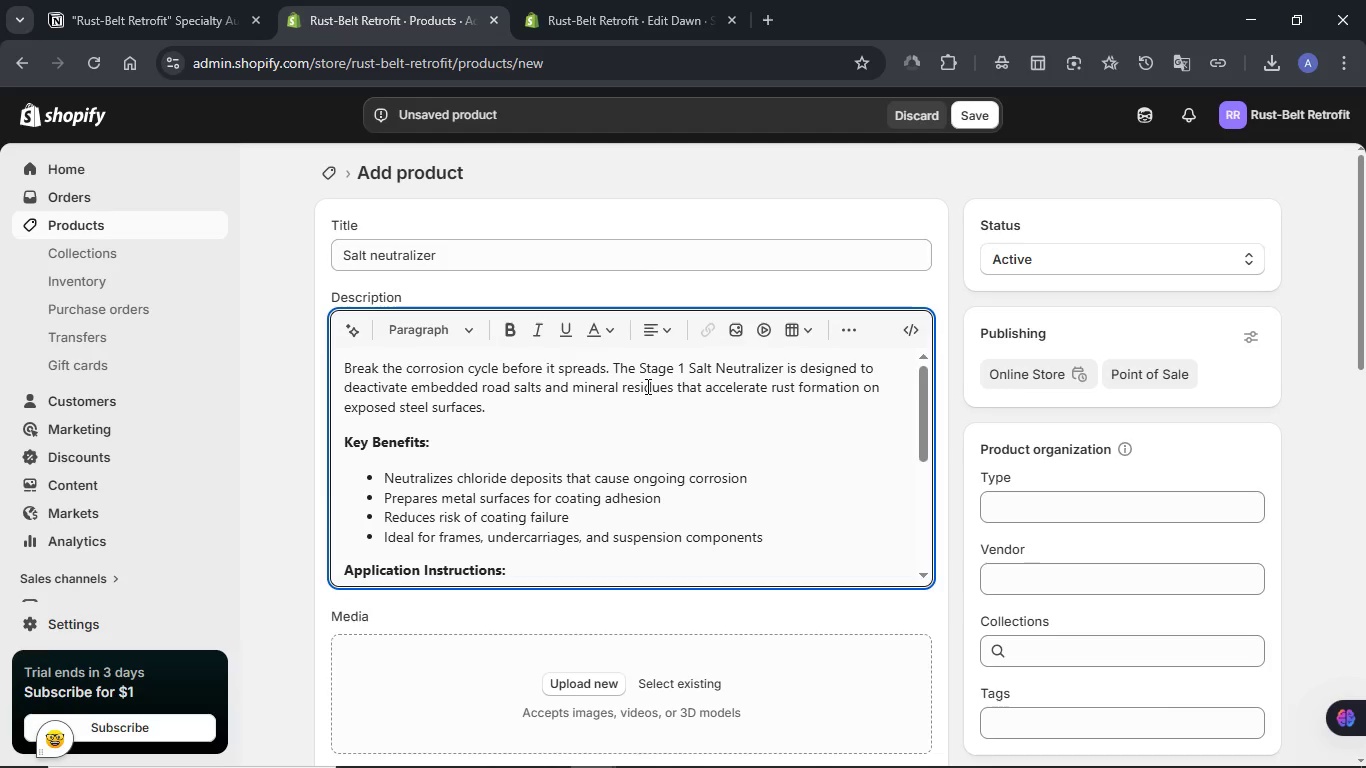 
scroll: coordinate [646, 387], scroll_direction: down, amount: 1.0
 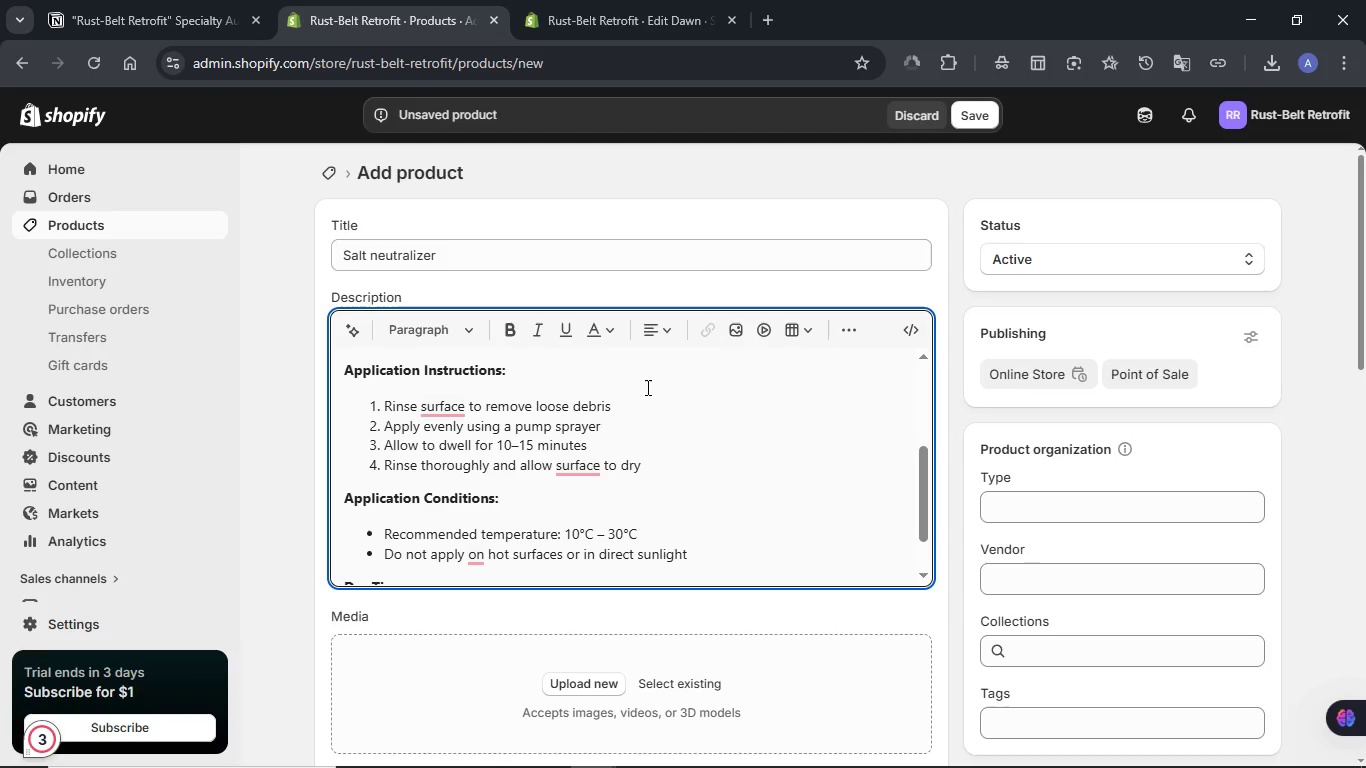 
mouse_move([462, 433])
 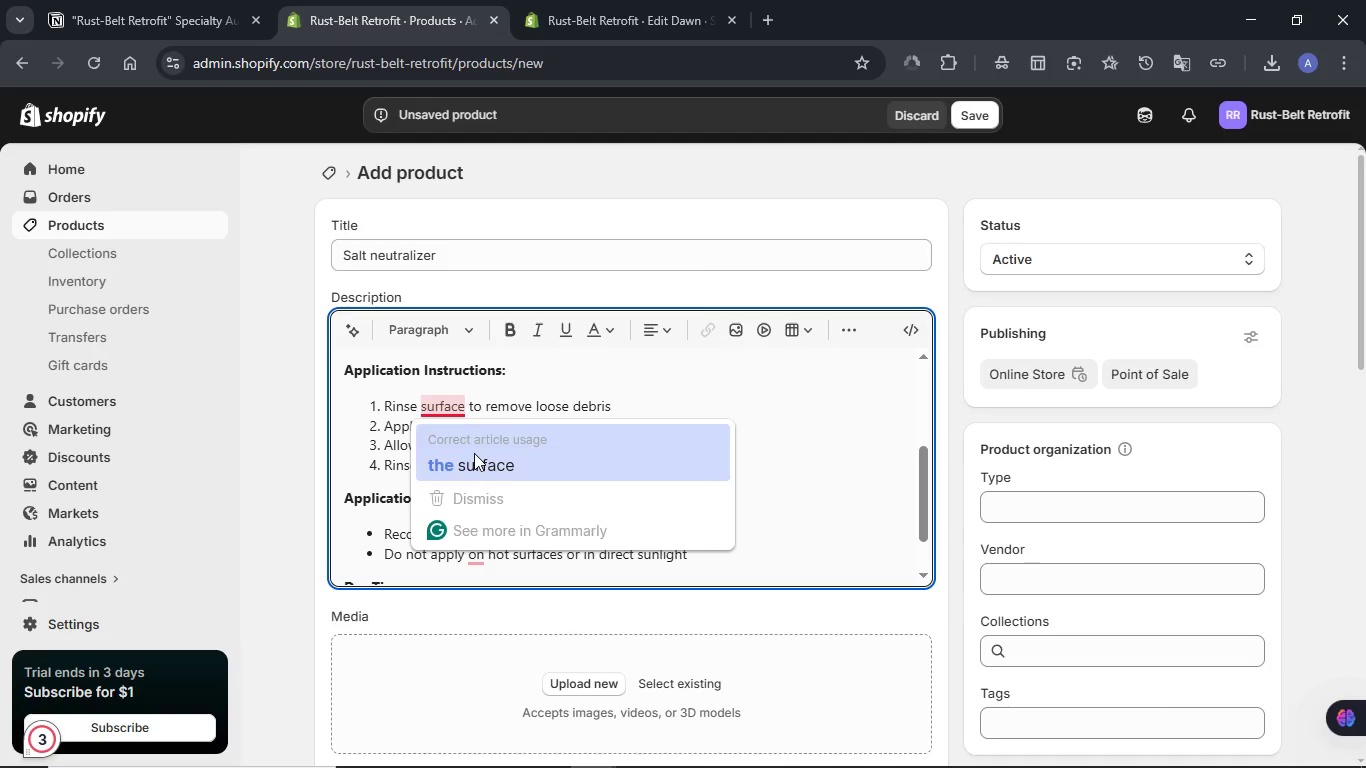 
left_click([474, 453])
 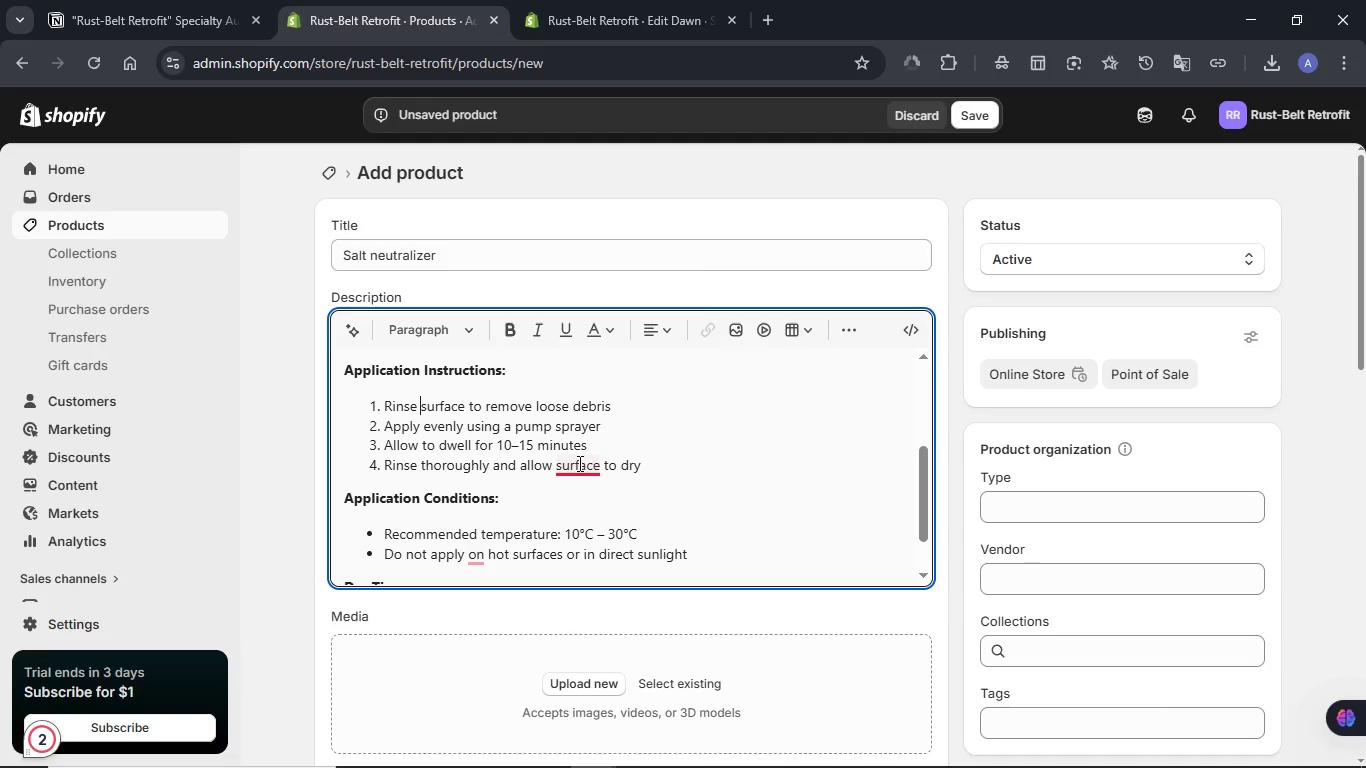 
key(Unknown)
 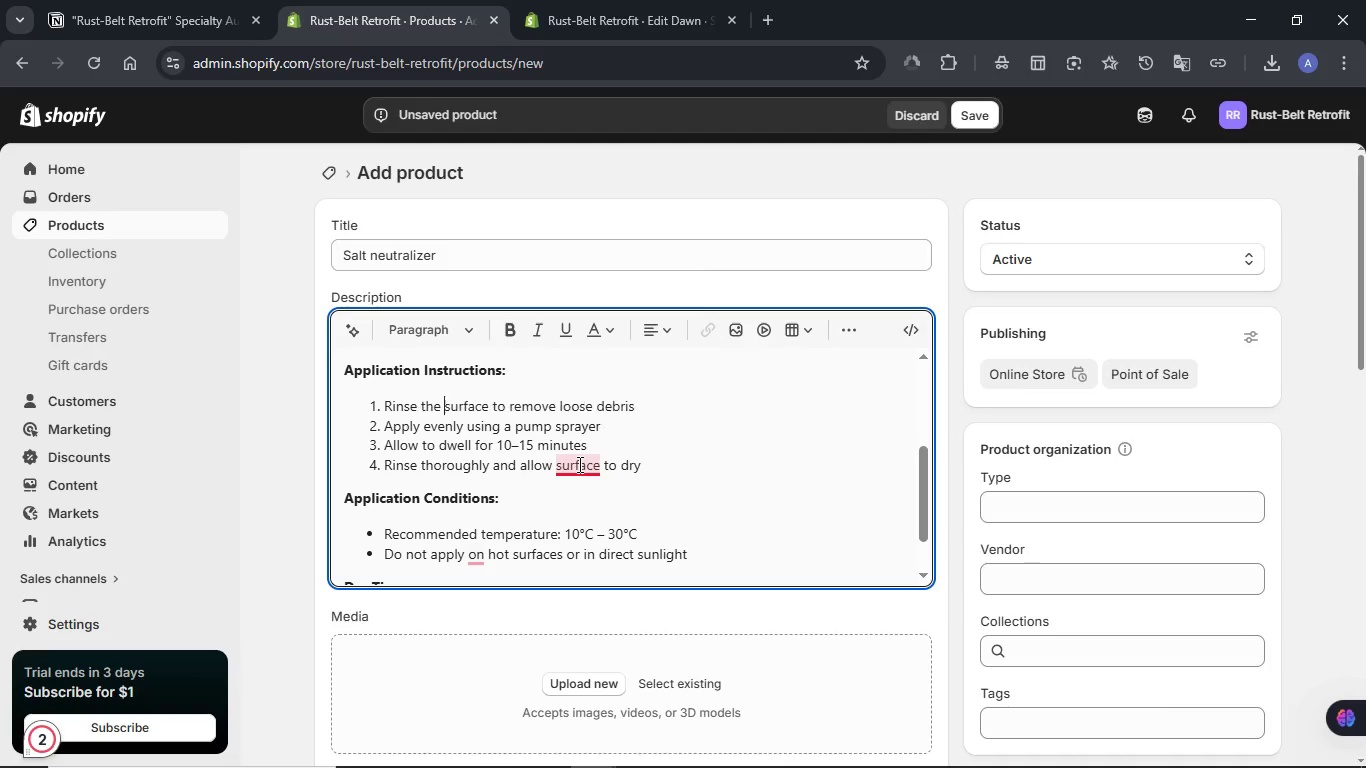 
key(Unknown)
 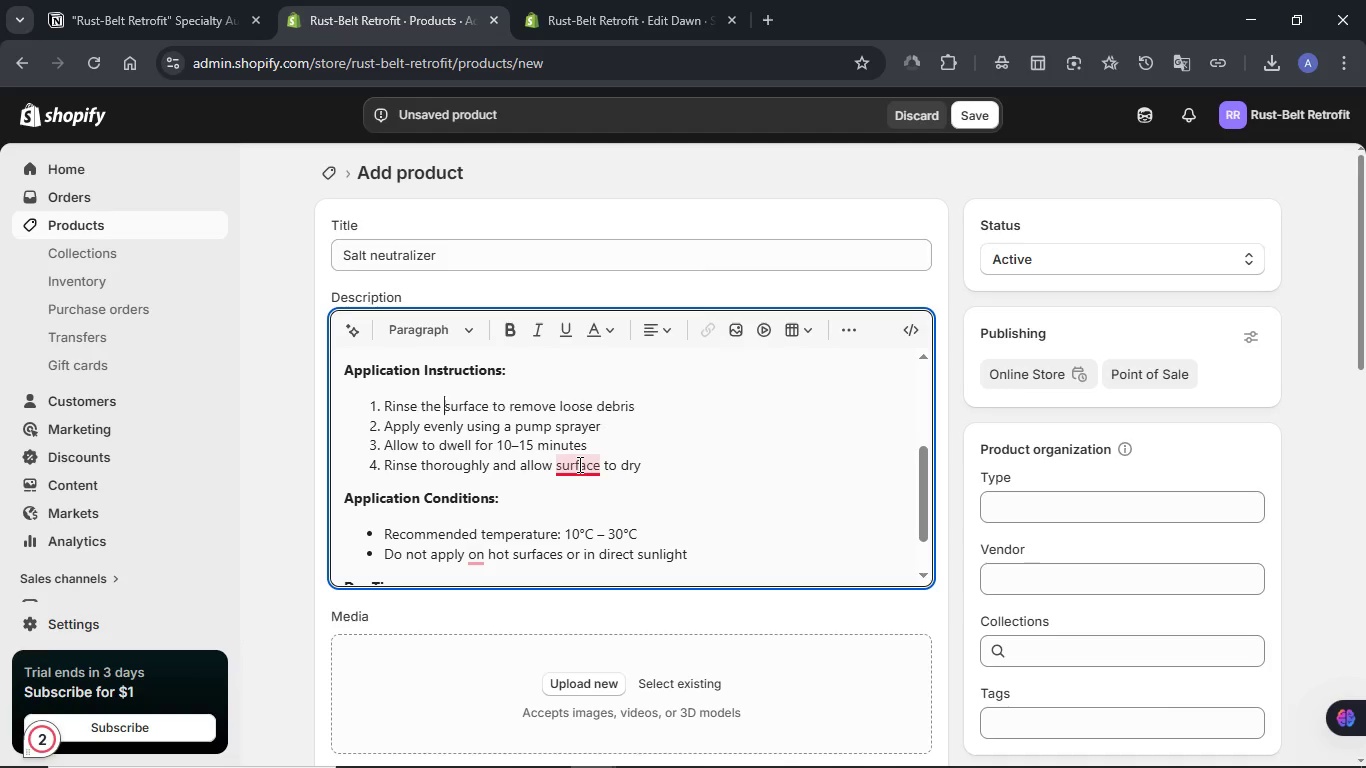 
key(Unknown)
 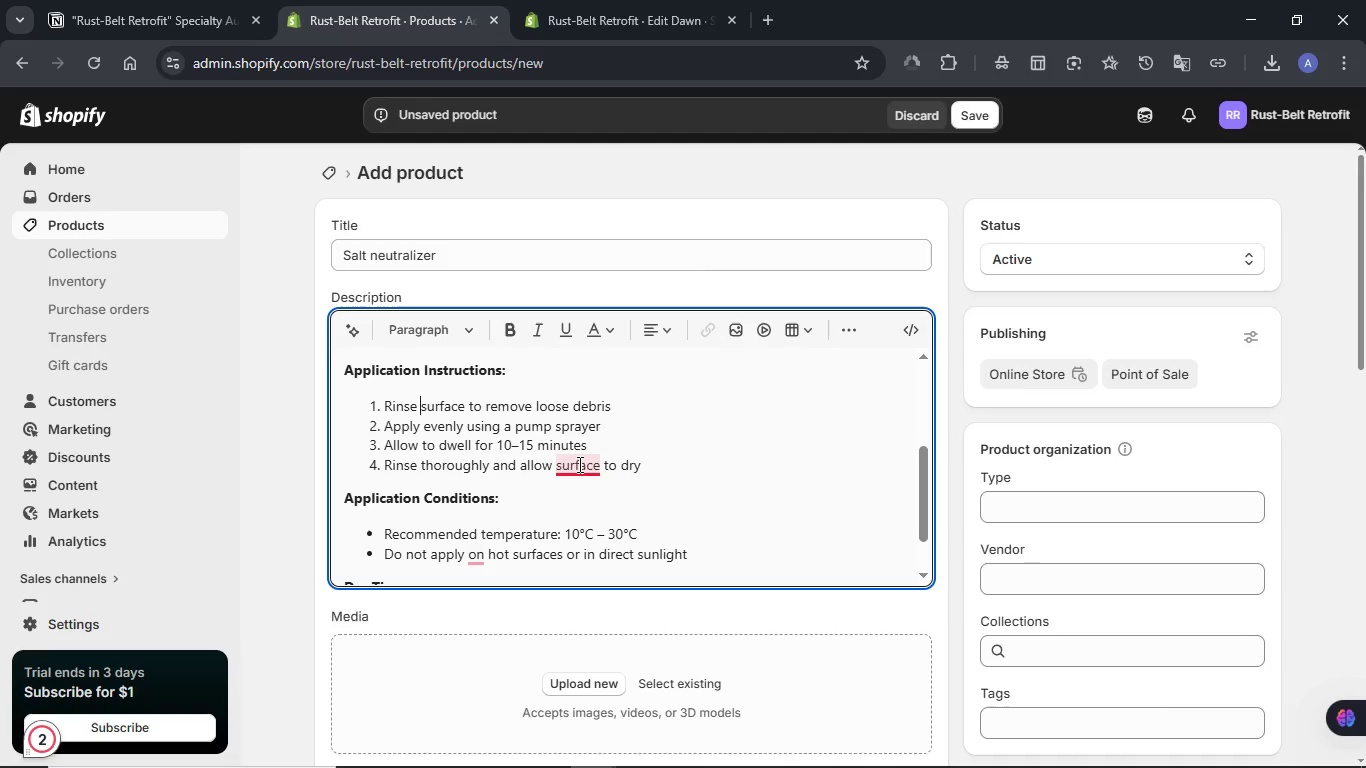 
key(Unknown)
 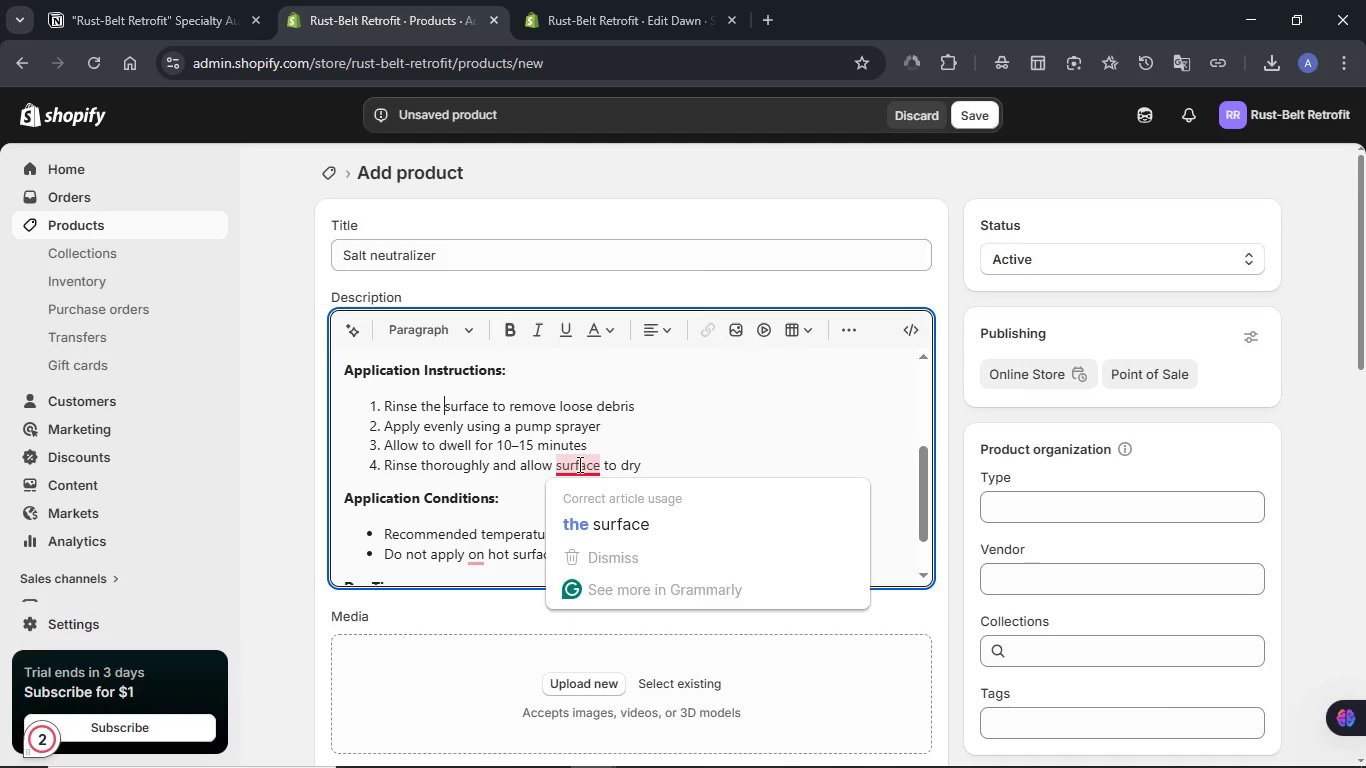 
mouse_move([582, 502])
 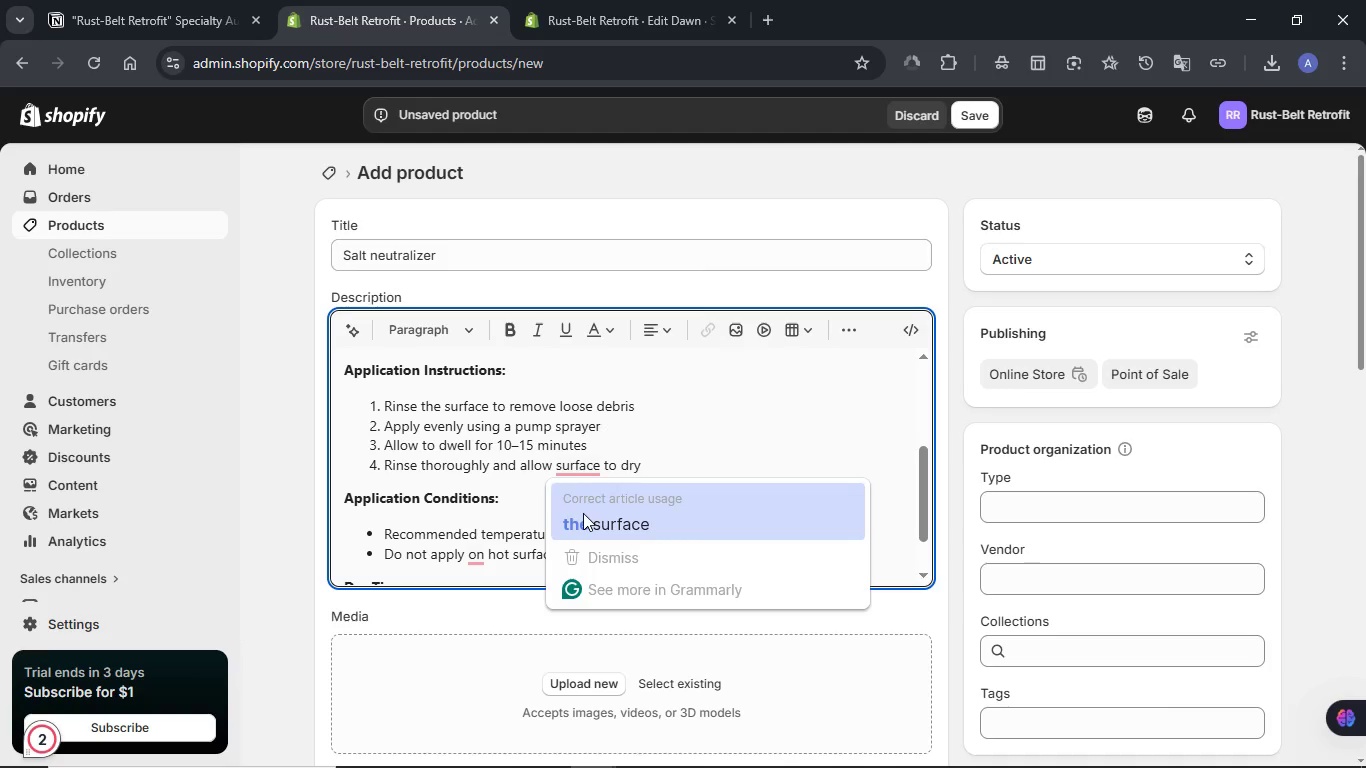 
left_click([583, 513])
 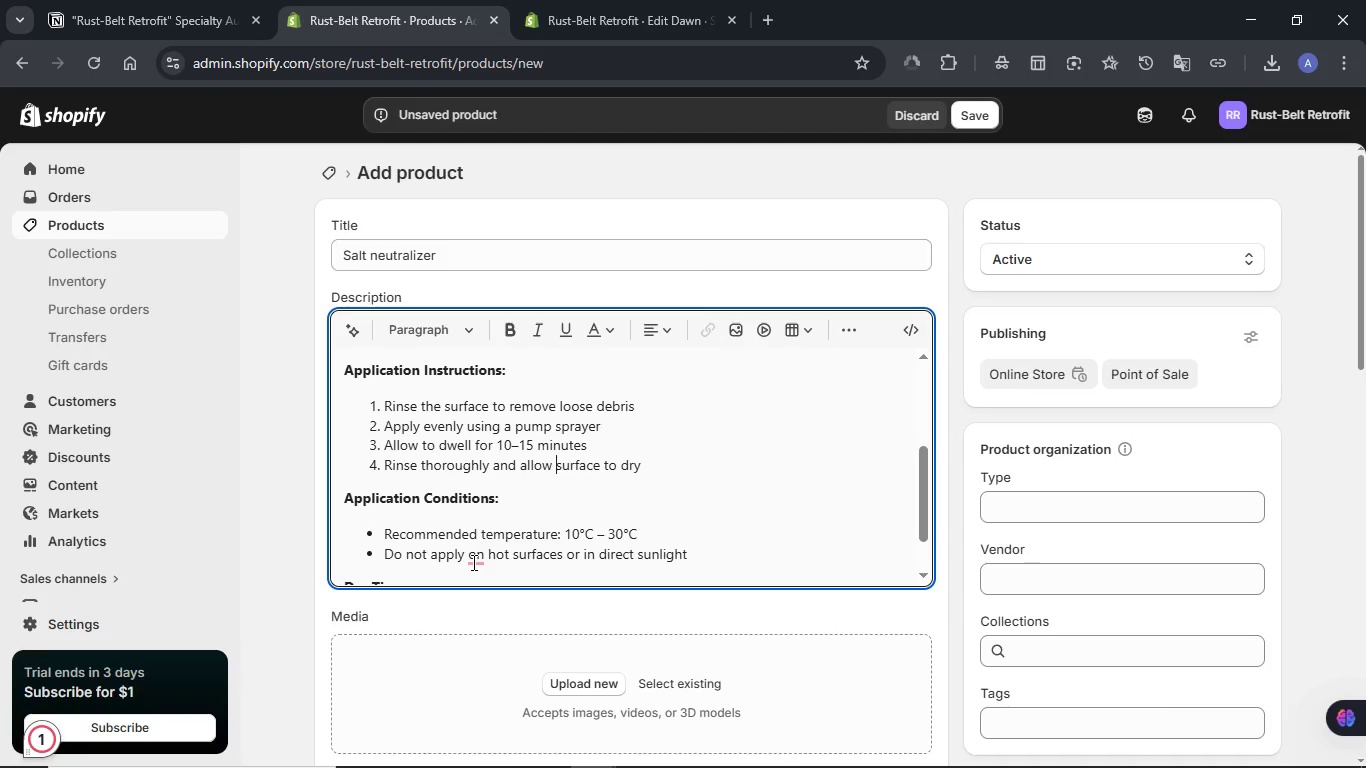 
key(Unknown)
 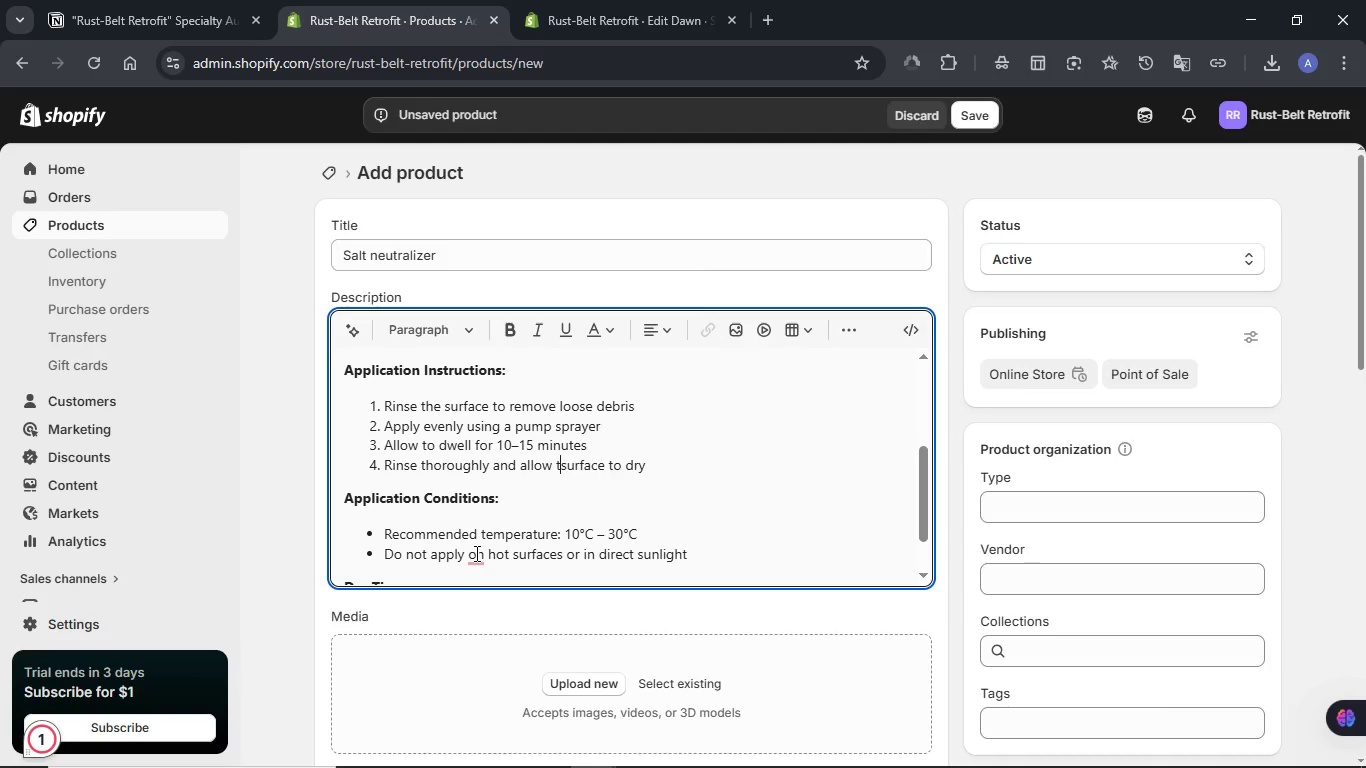 
key(Unknown)
 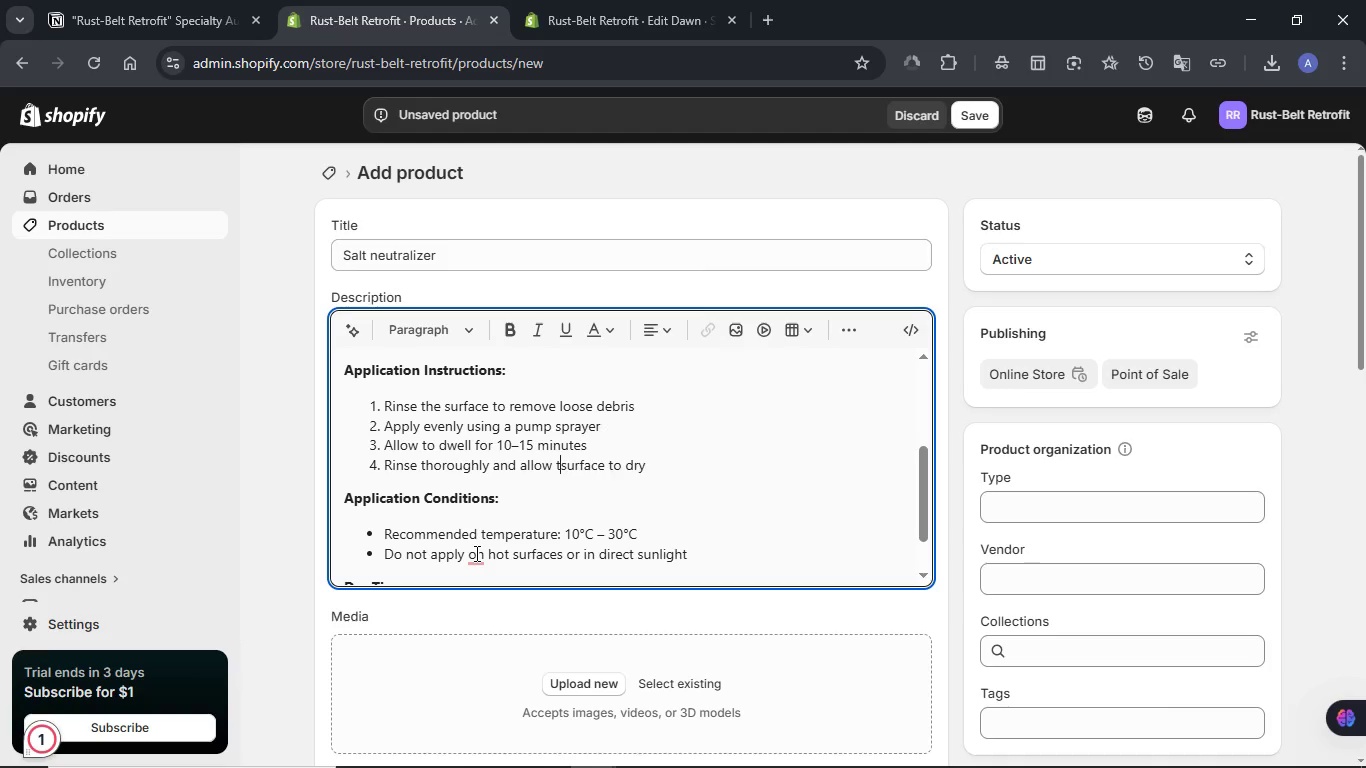 
key(Unknown)
 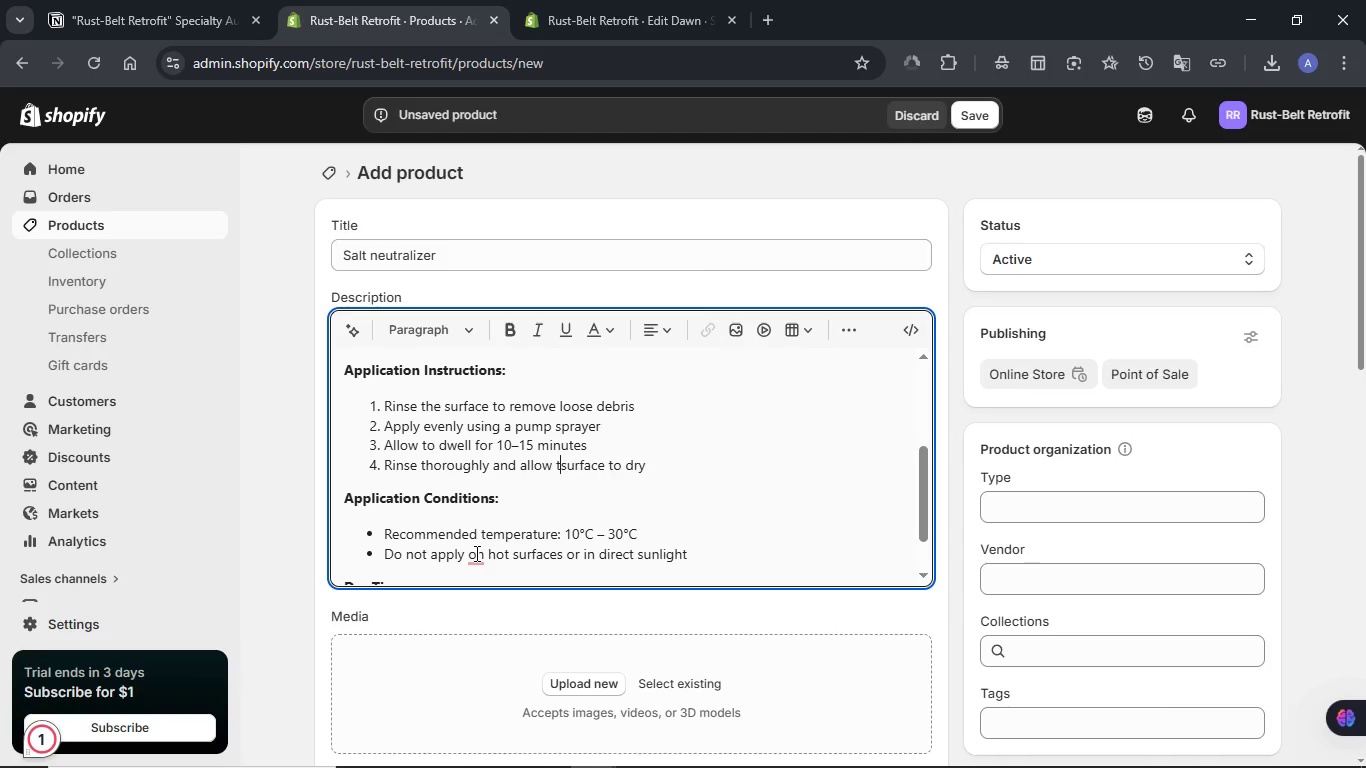 
key(Unknown)
 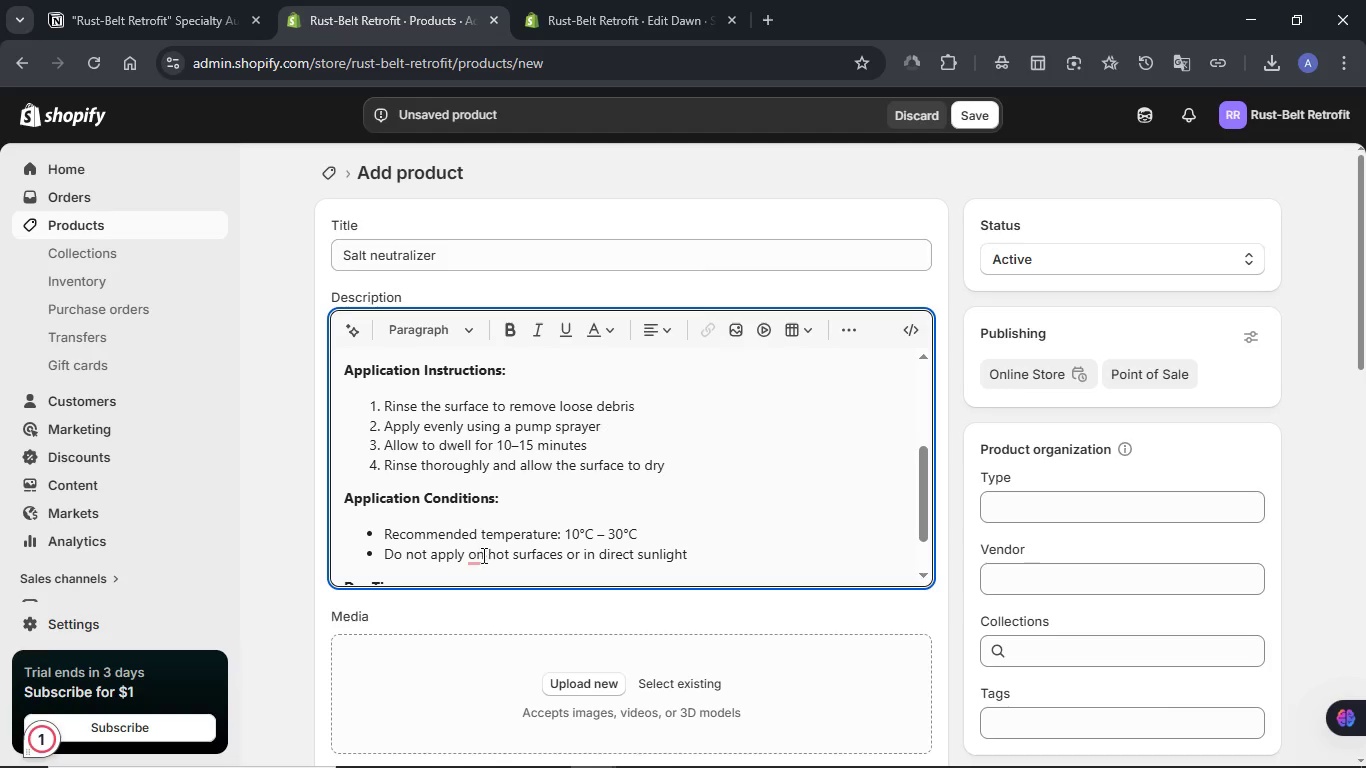 
scroll: coordinate [593, 471], scroll_direction: down, amount: 3.0
 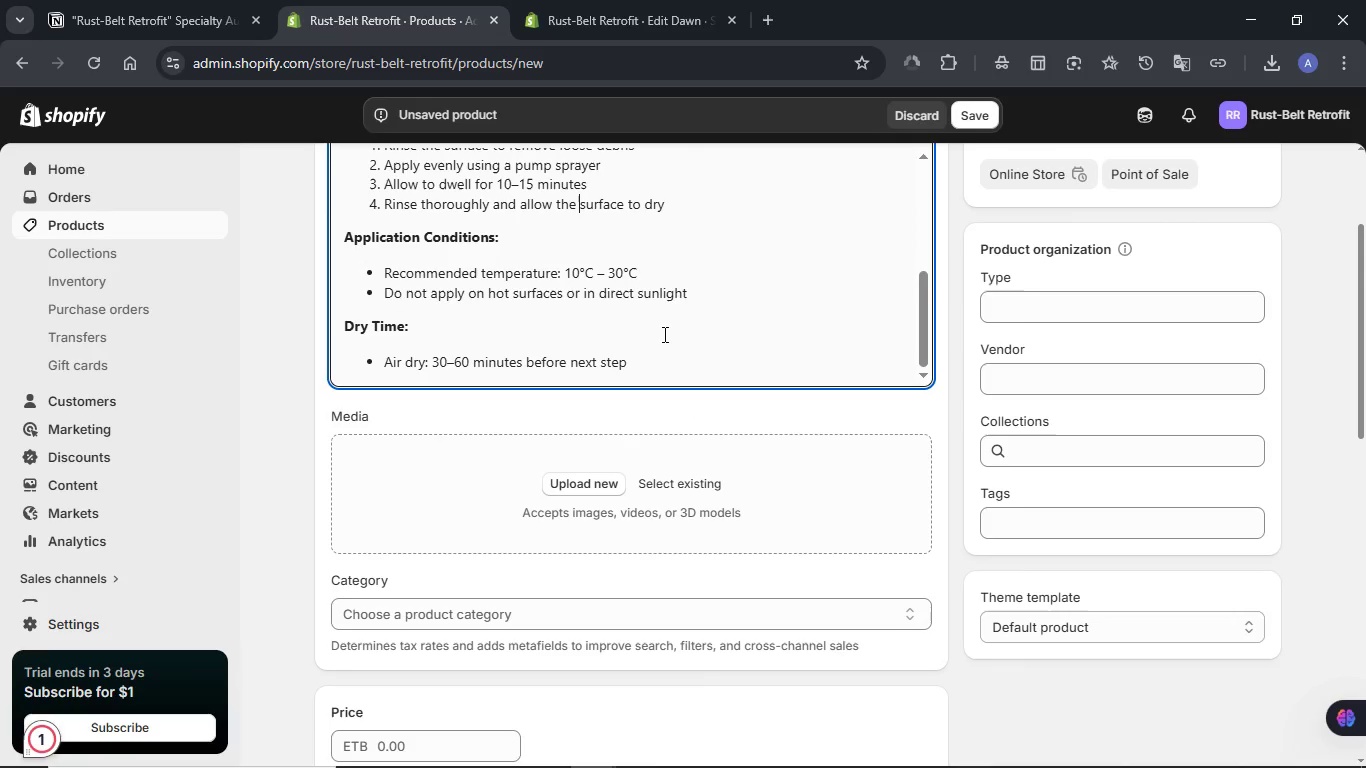 
scroll: coordinate [734, 329], scroll_direction: up, amount: 11.0
 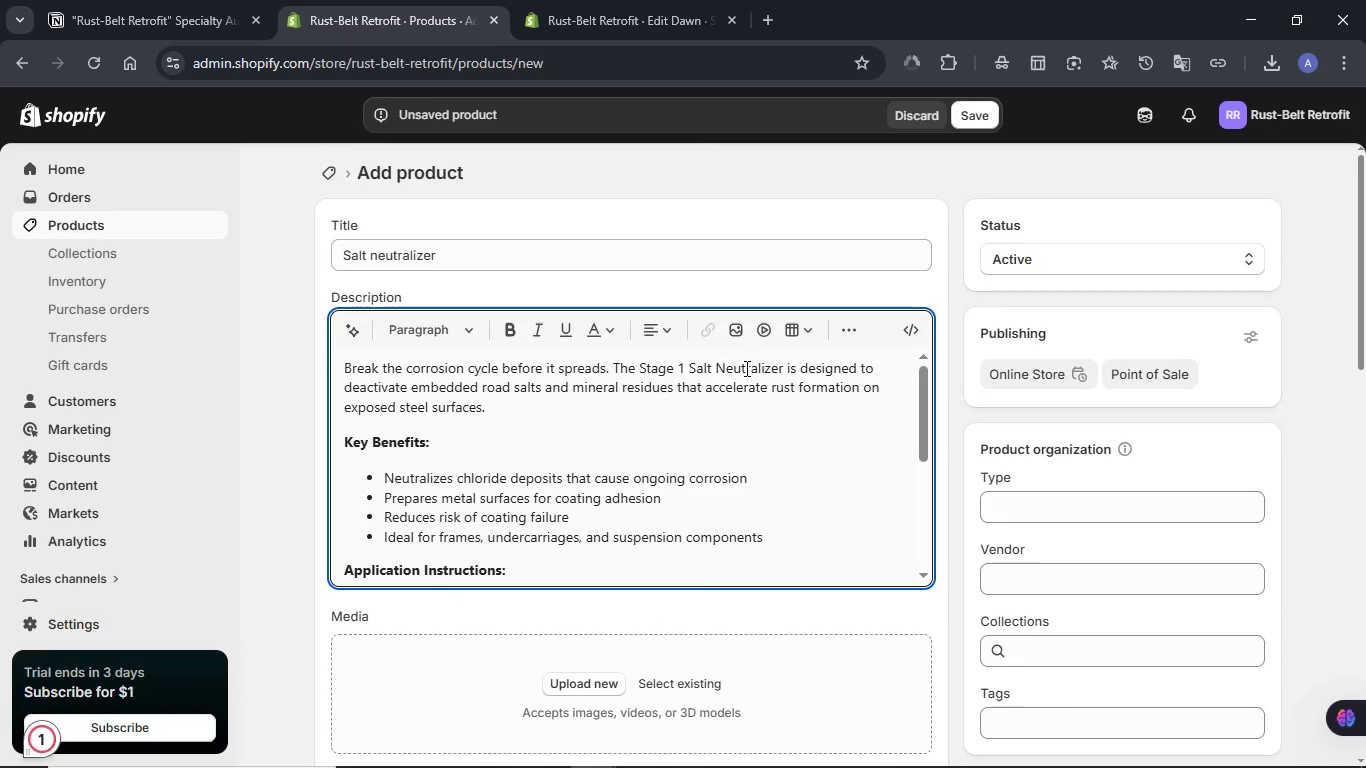 
scroll: coordinate [745, 368], scroll_direction: down, amount: 1.0
 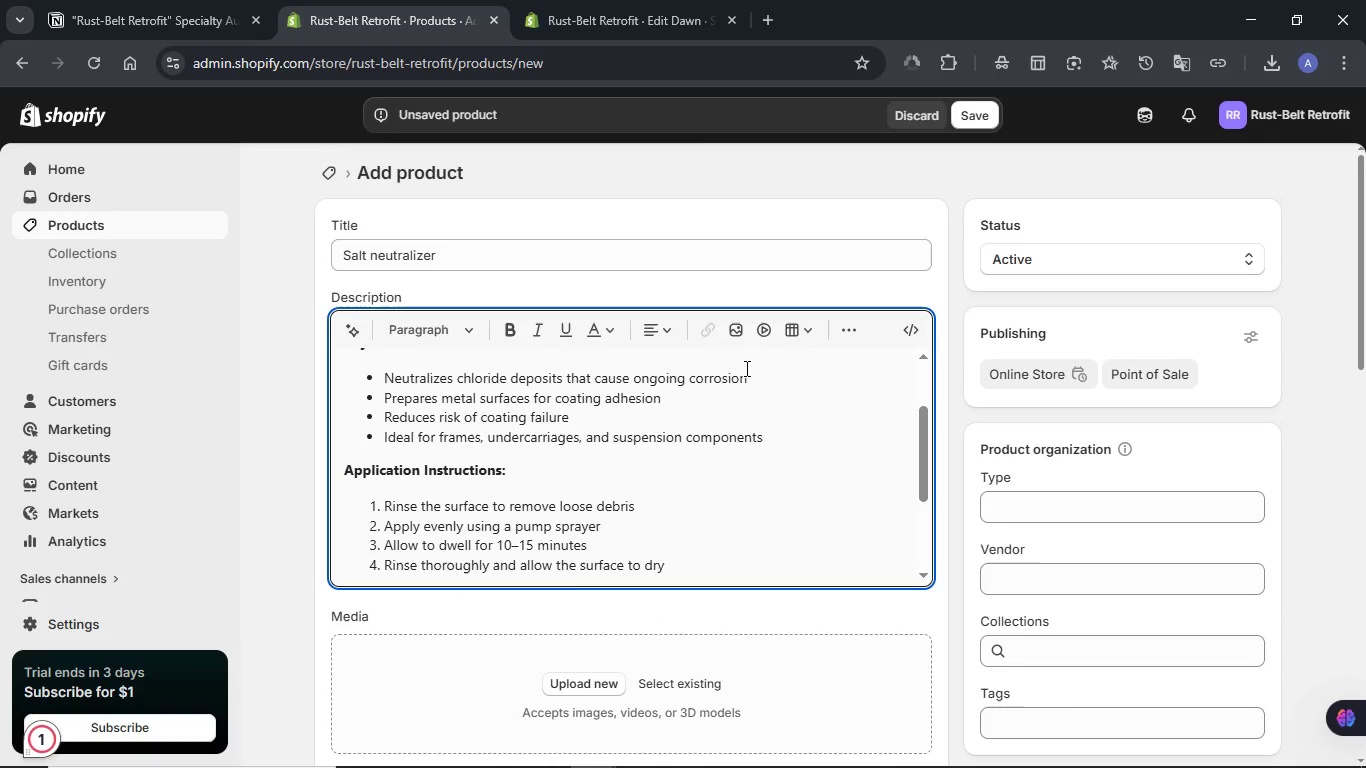 
scroll: coordinate [745, 369], scroll_direction: up, amount: 2.0
 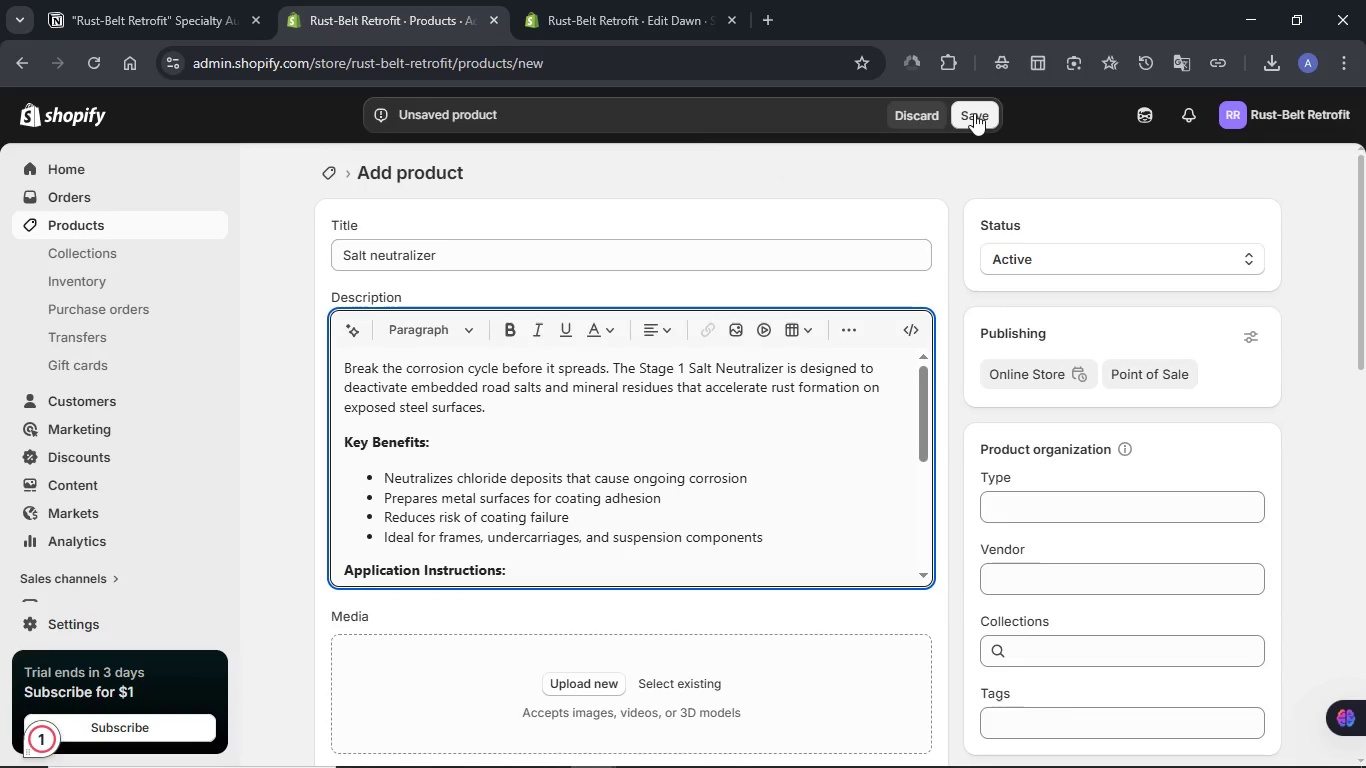 
left_click([974, 113])
 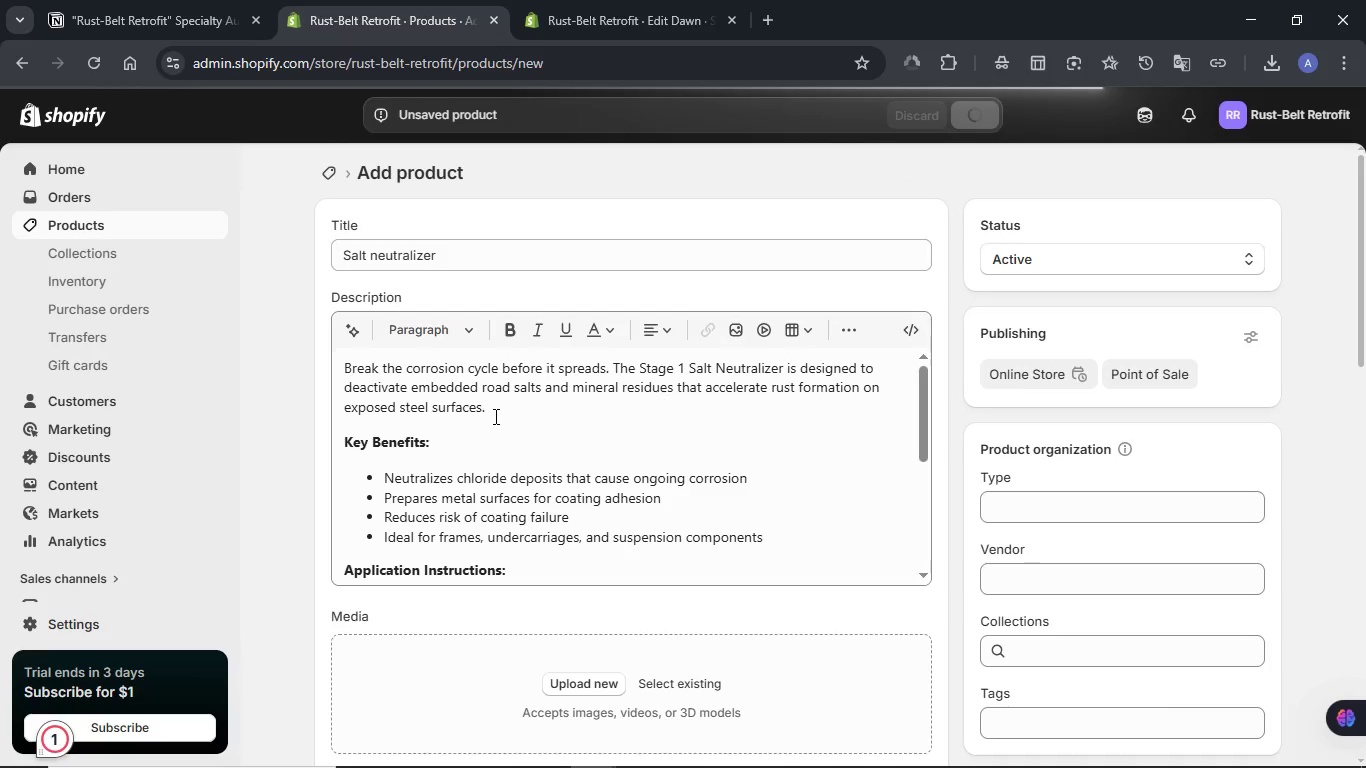 
wait(16.03)
 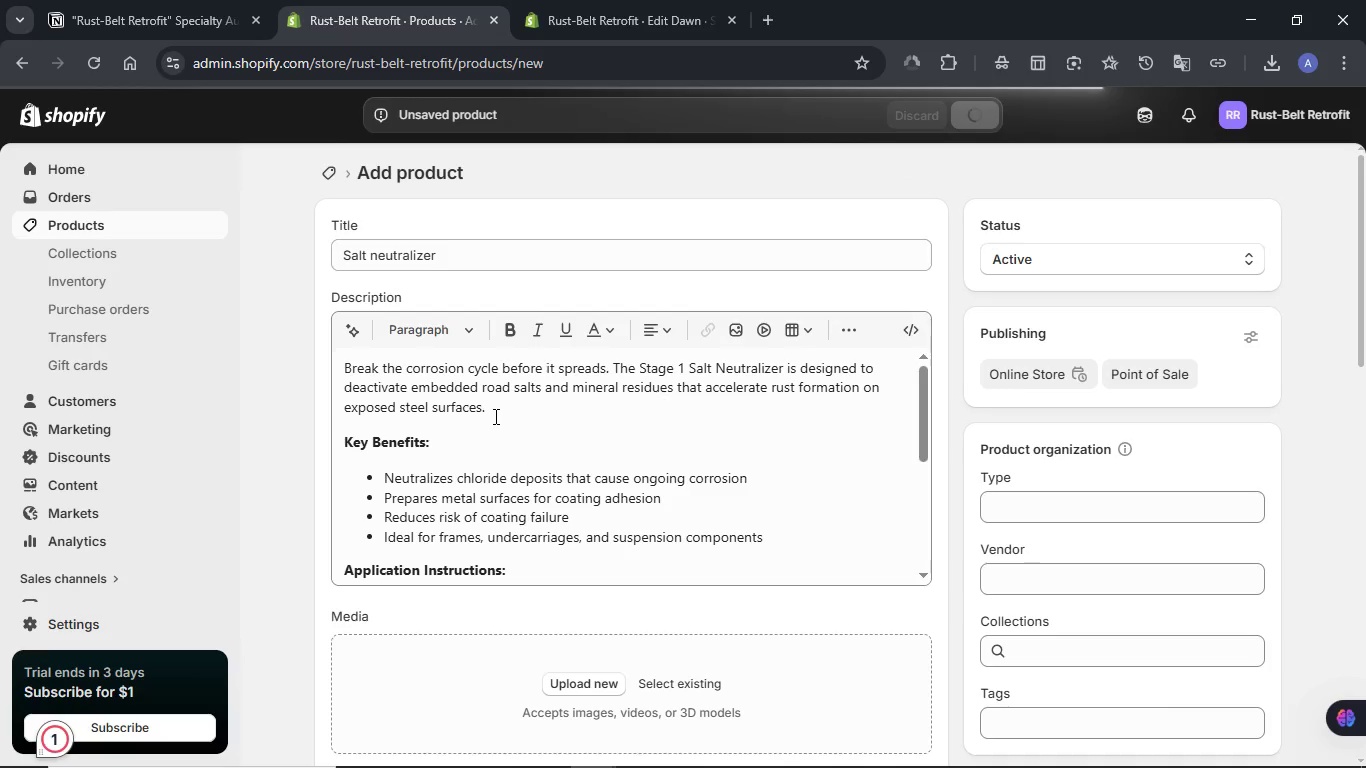 
scroll: coordinate [588, 416], scroll_direction: down, amount: 4.0
 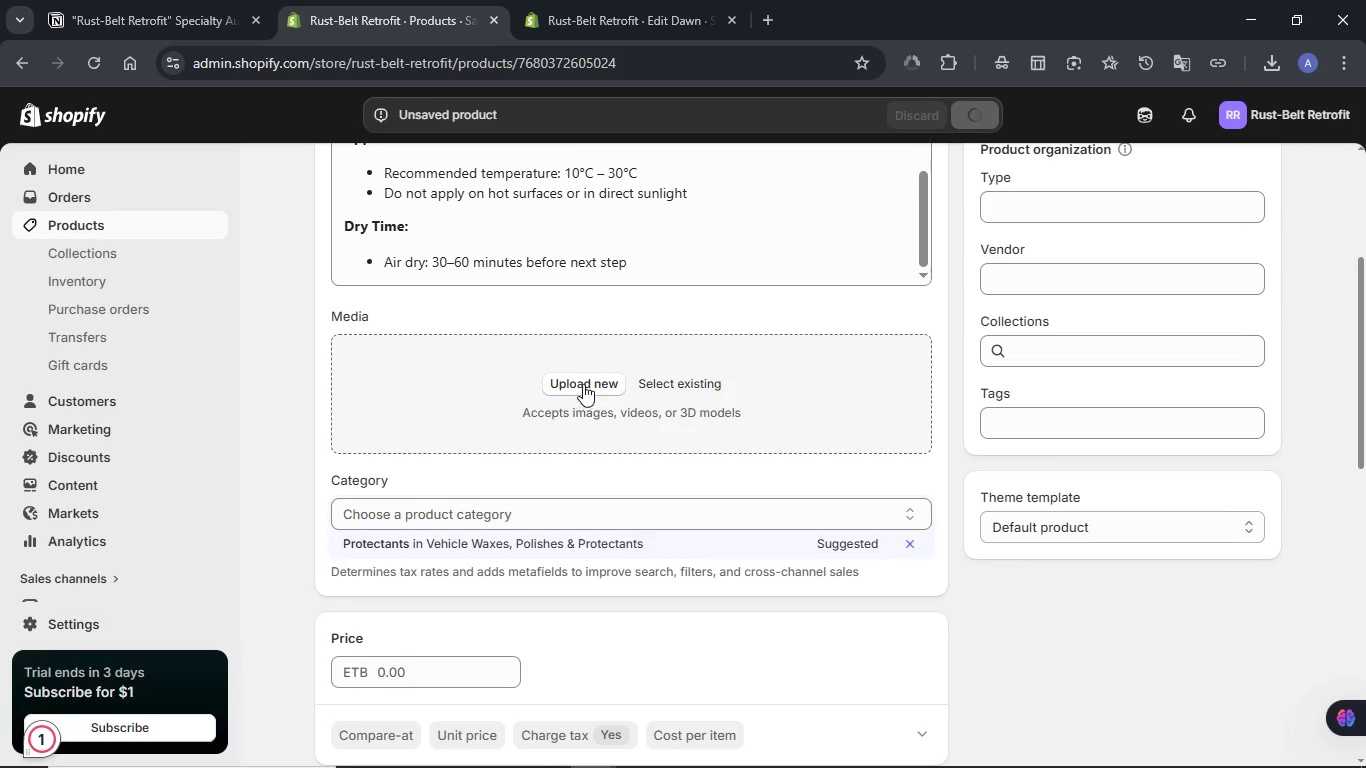 
left_click([583, 383])
 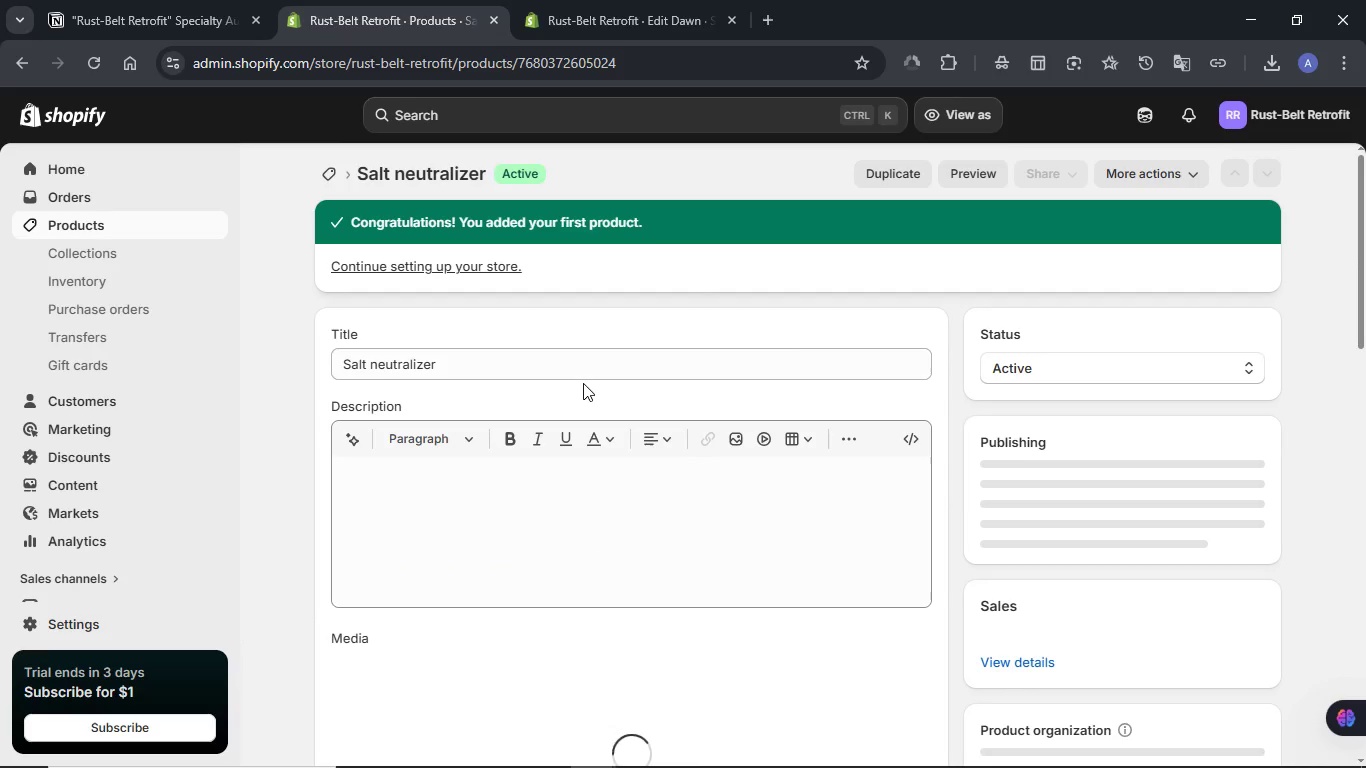 
wait(11.19)
 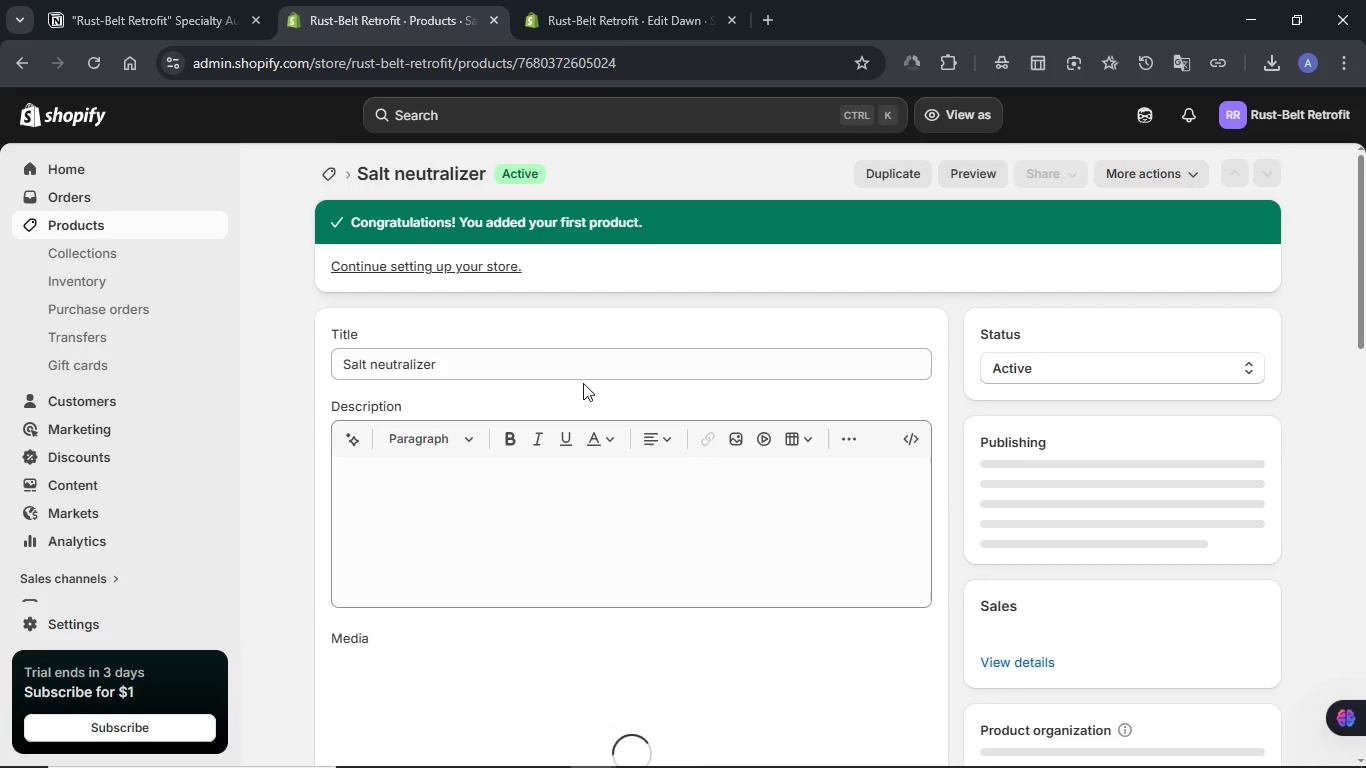 
scroll: coordinate [576, 591], scroll_direction: down, amount: 8.0
 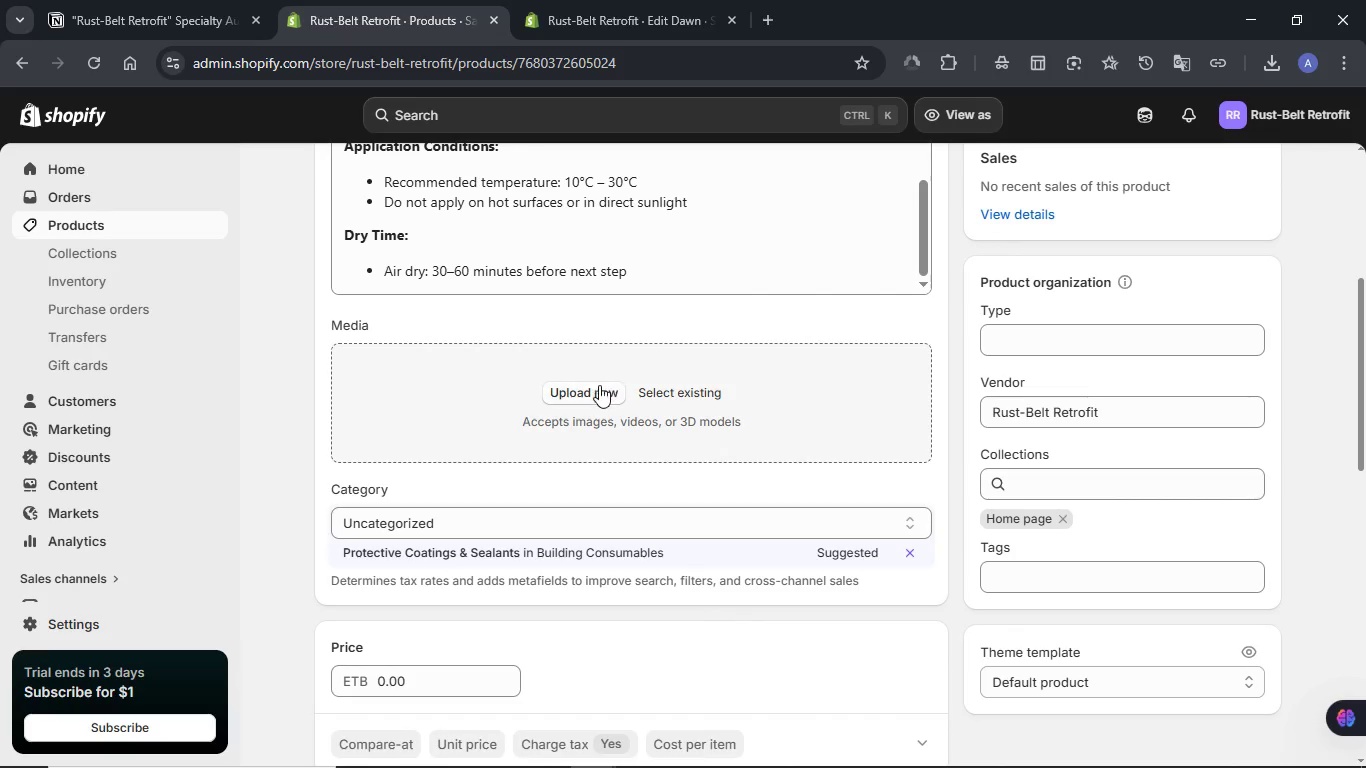 
left_click([599, 390])
 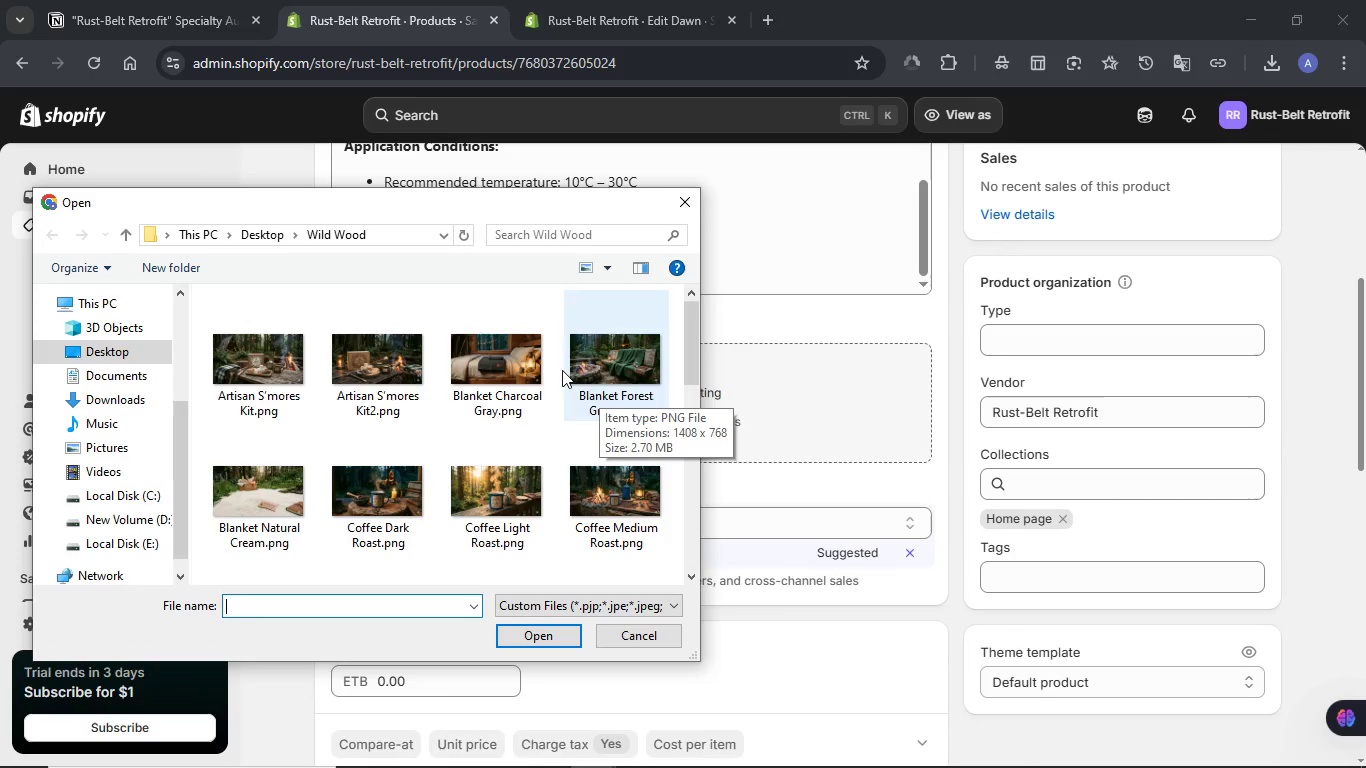 
wait(6.31)
 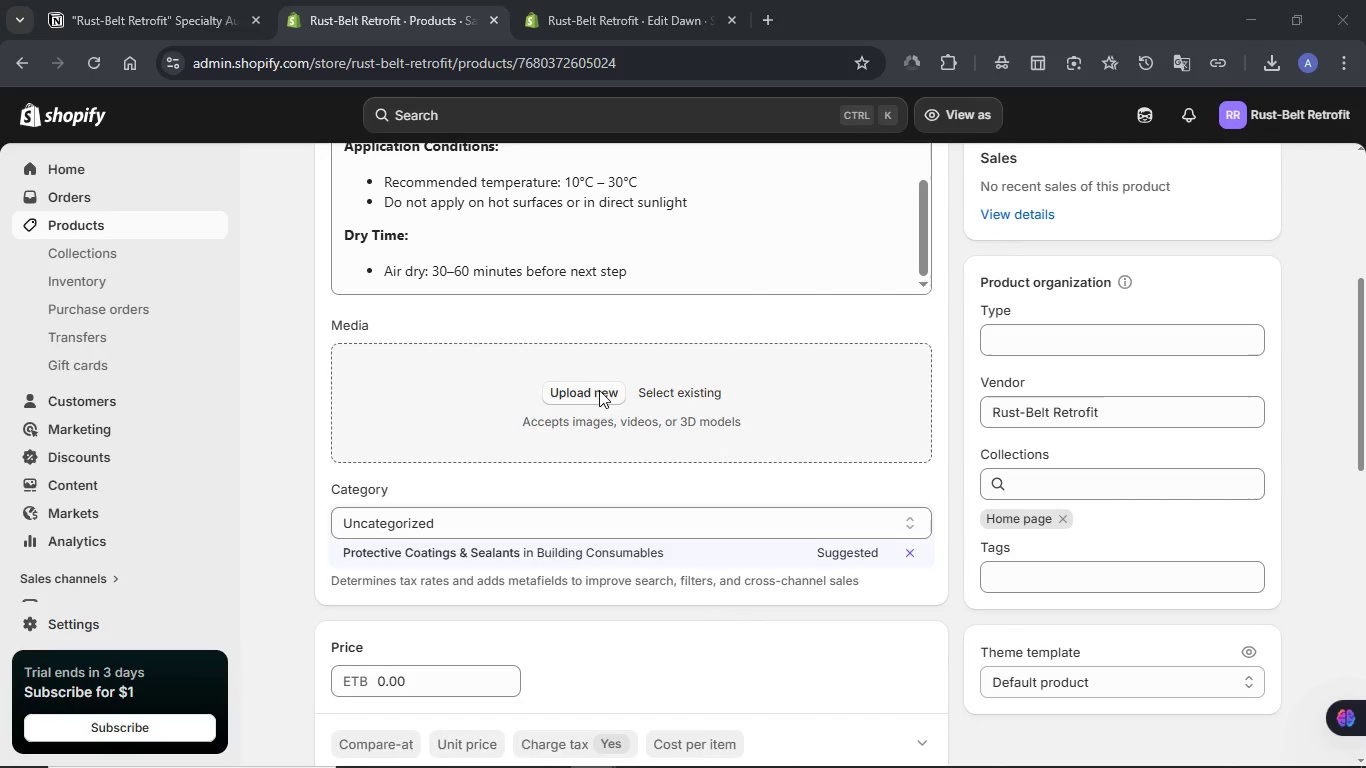 
left_click([248, 229])
 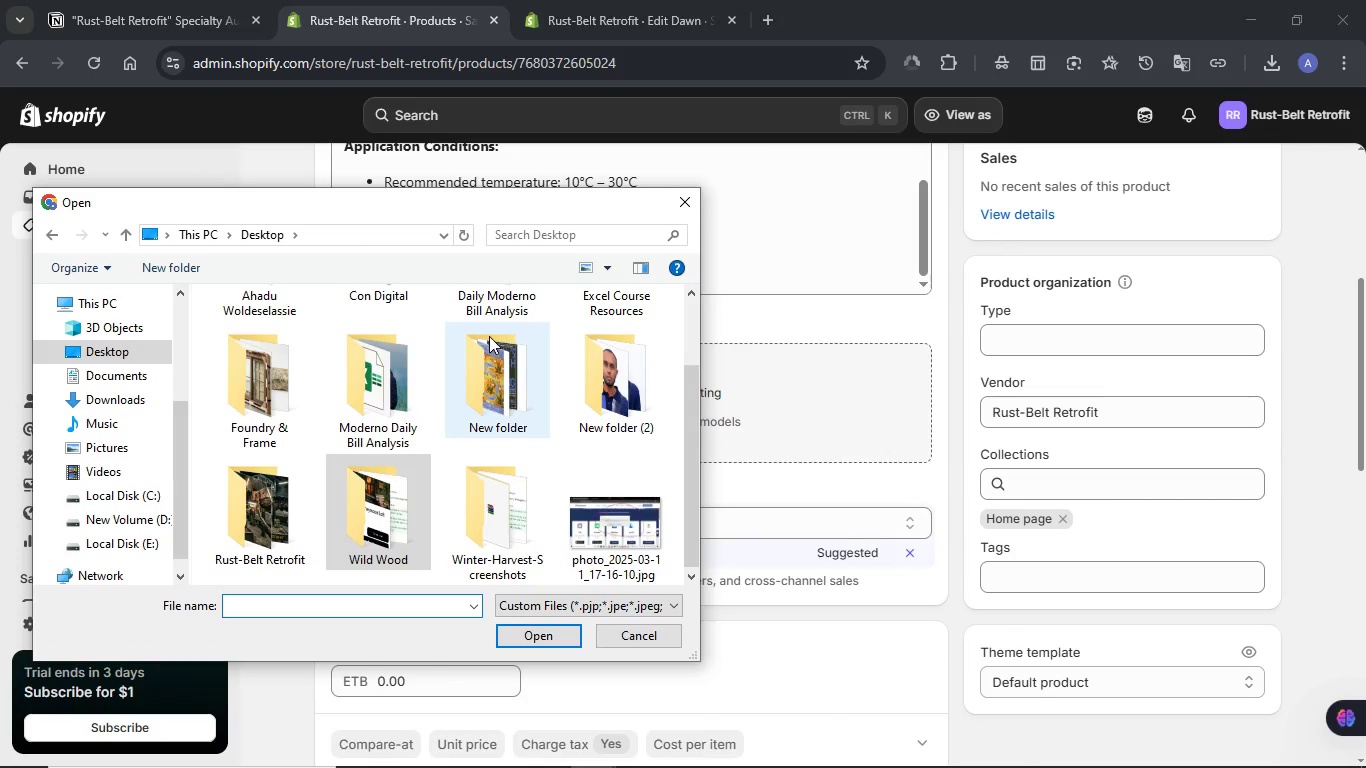 
scroll: coordinate [488, 338], scroll_direction: down, amount: 2.0
 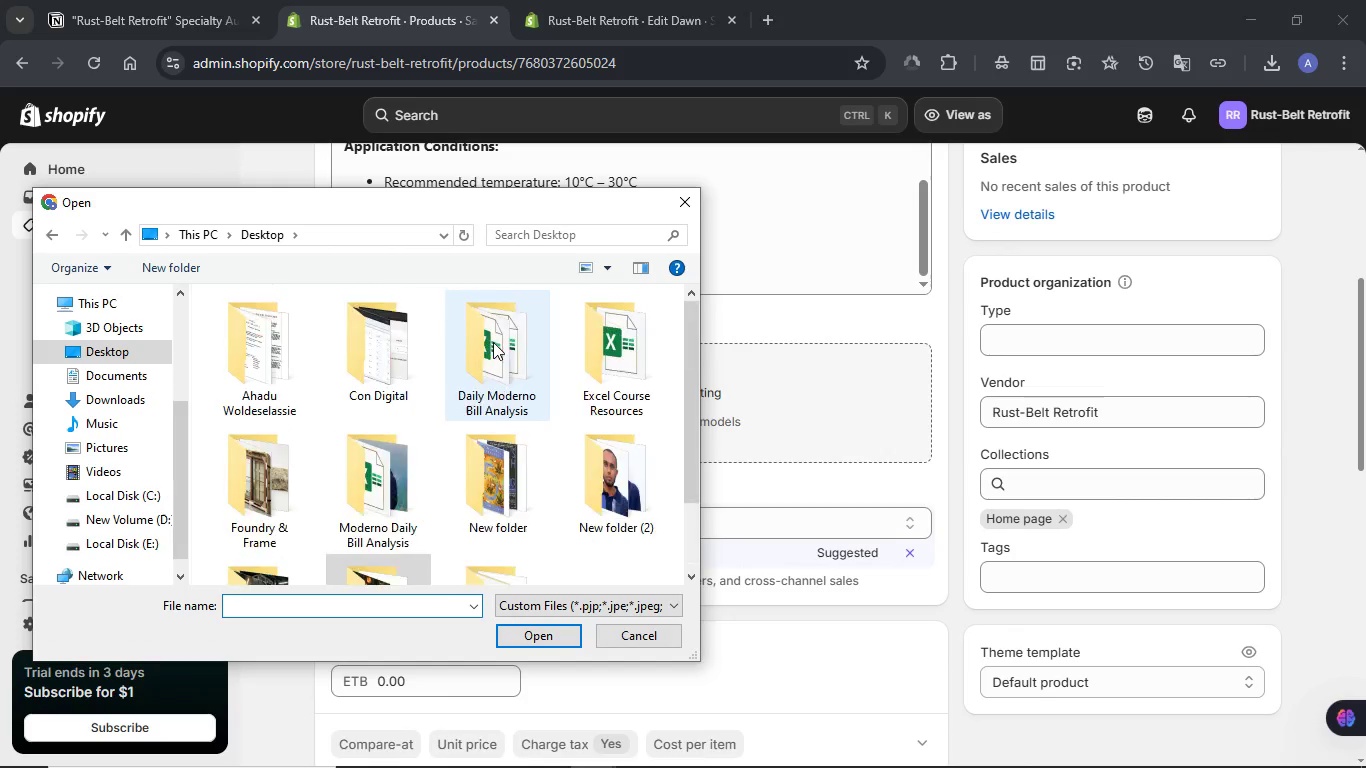 
scroll: coordinate [493, 342], scroll_direction: up, amount: 2.0
 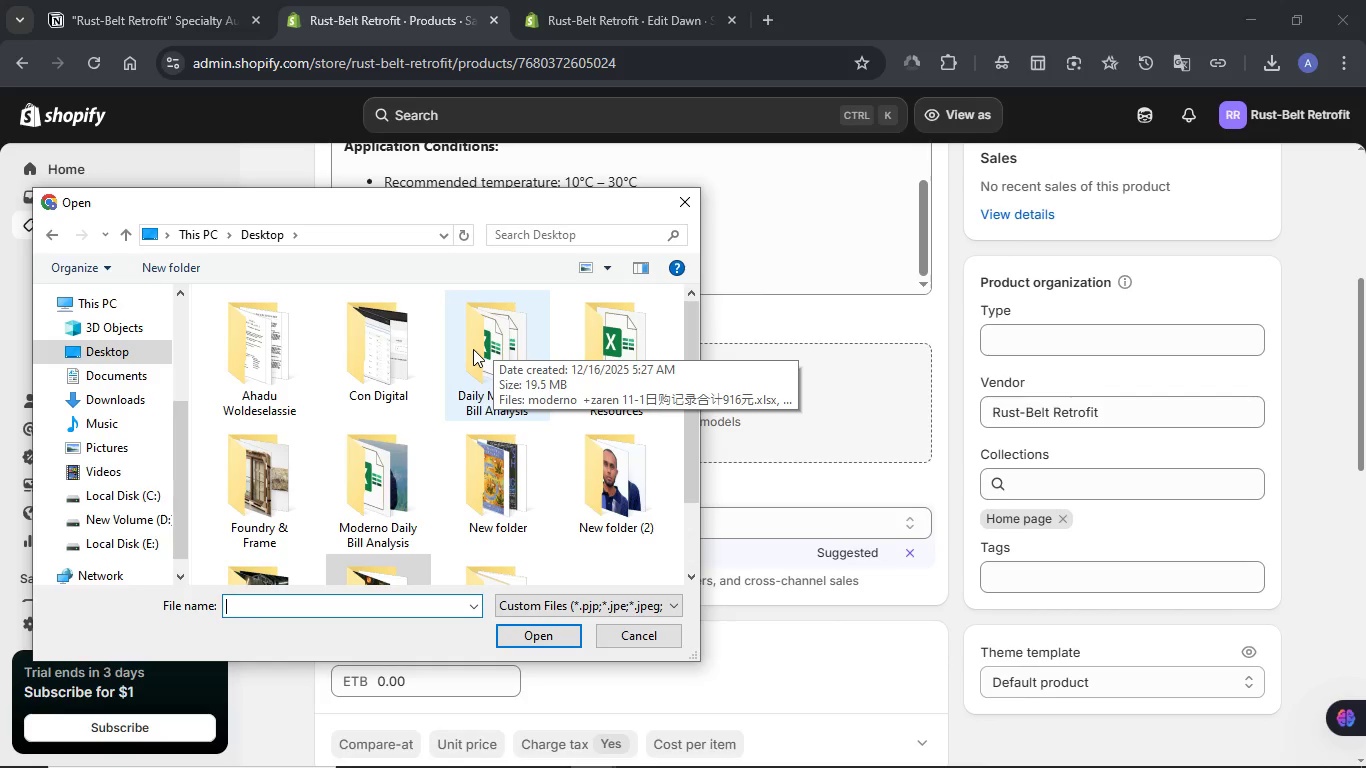 
scroll: coordinate [473, 351], scroll_direction: down, amount: 4.0
 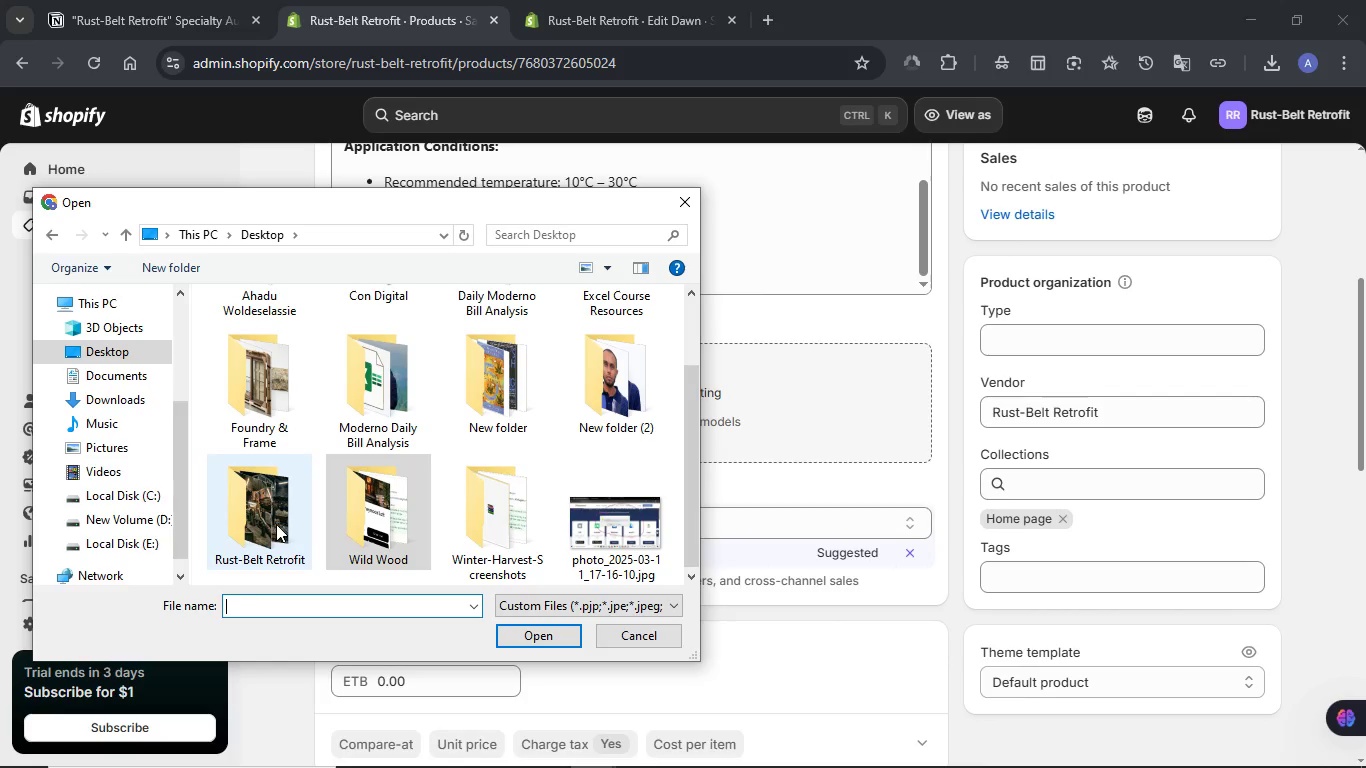 
double_click([275, 524])
 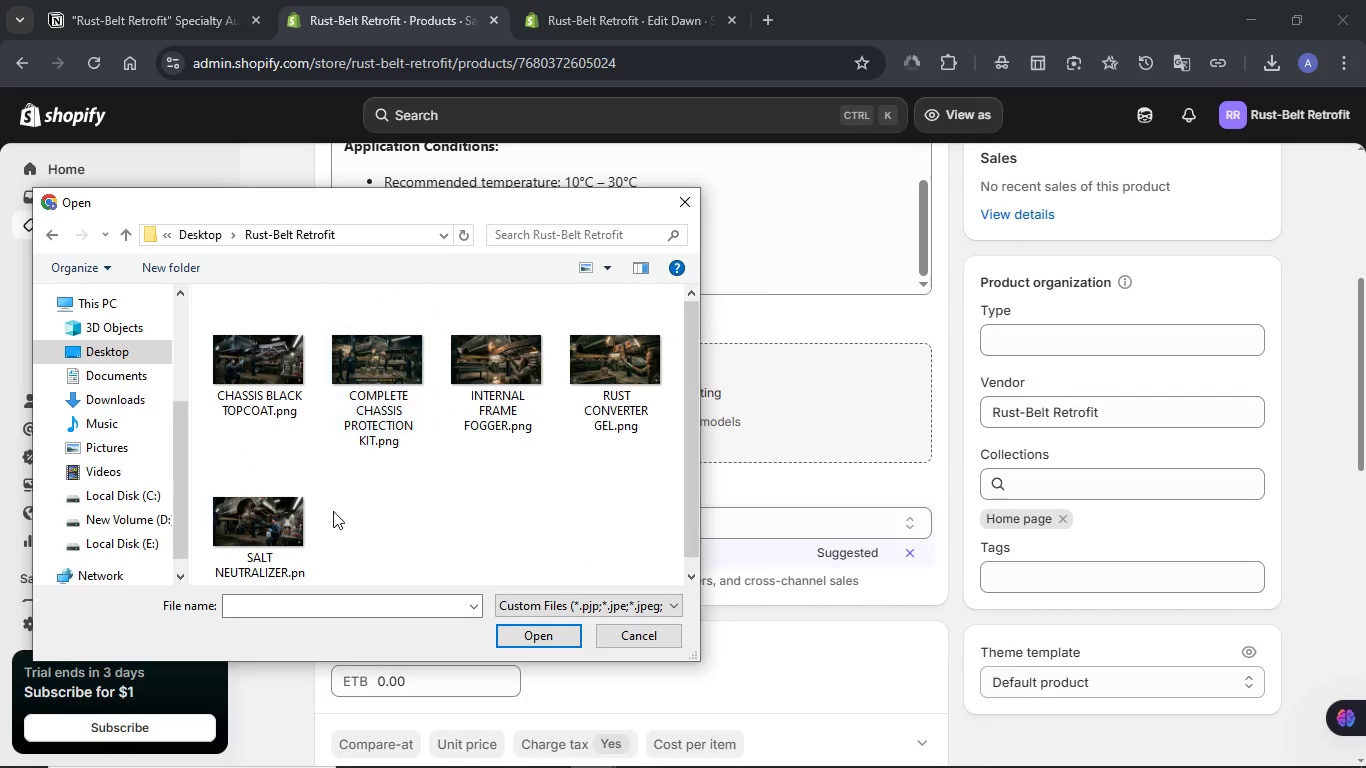 
left_click([265, 548])
 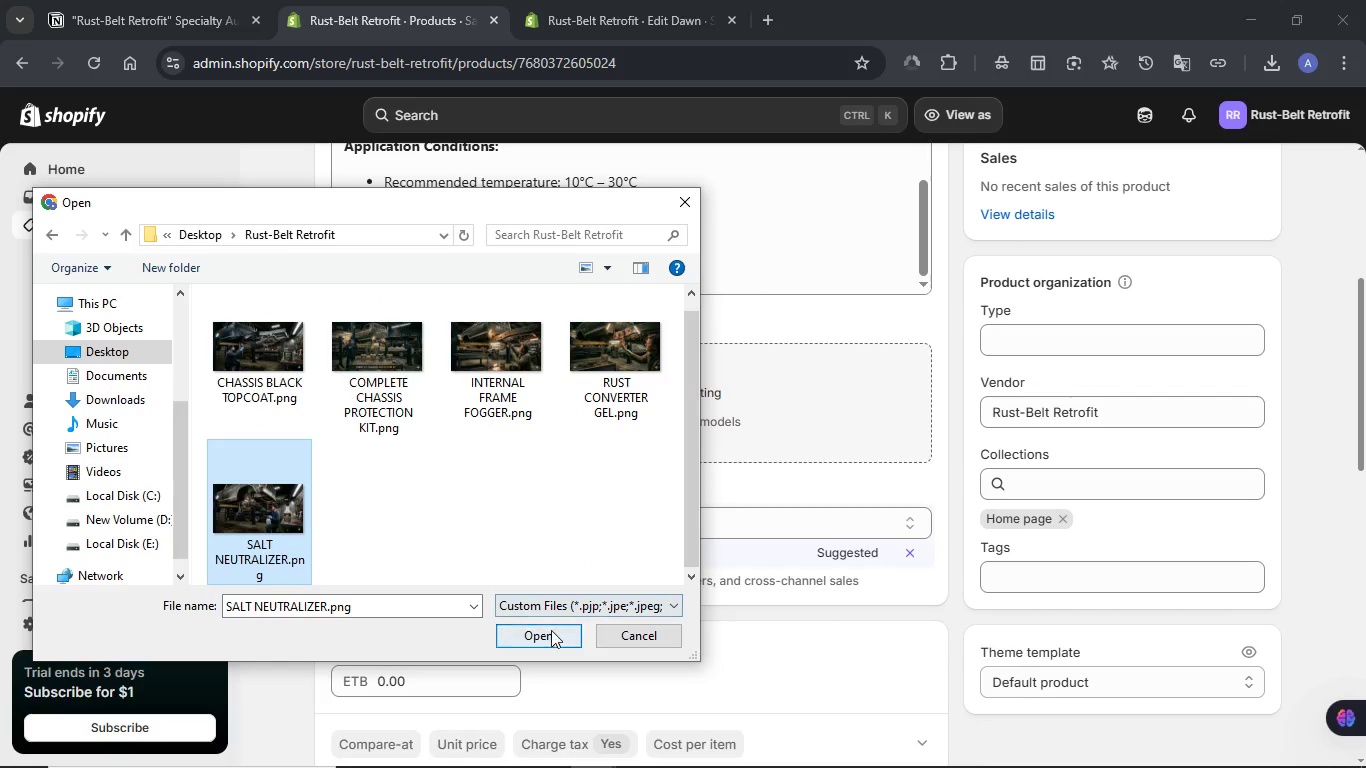 
left_click([551, 630])
 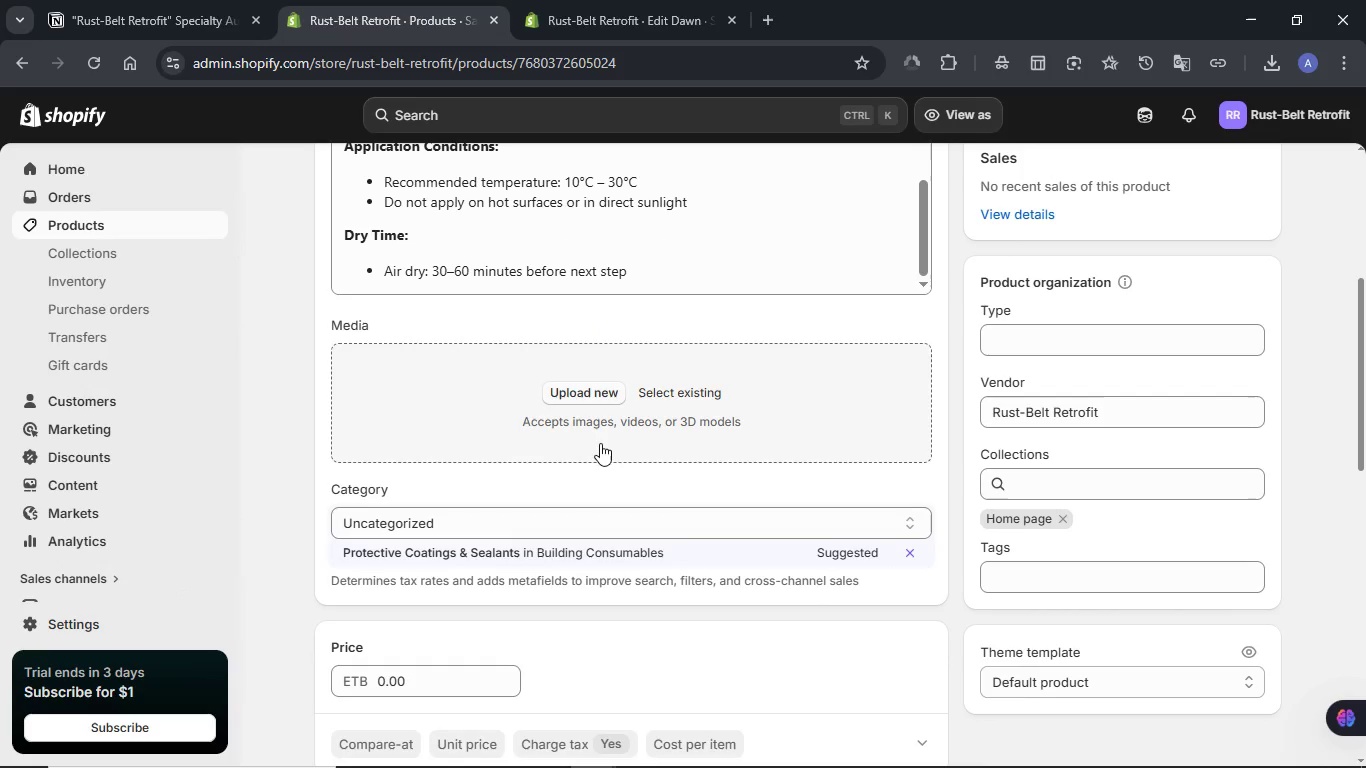 
mouse_move([596, 427])
 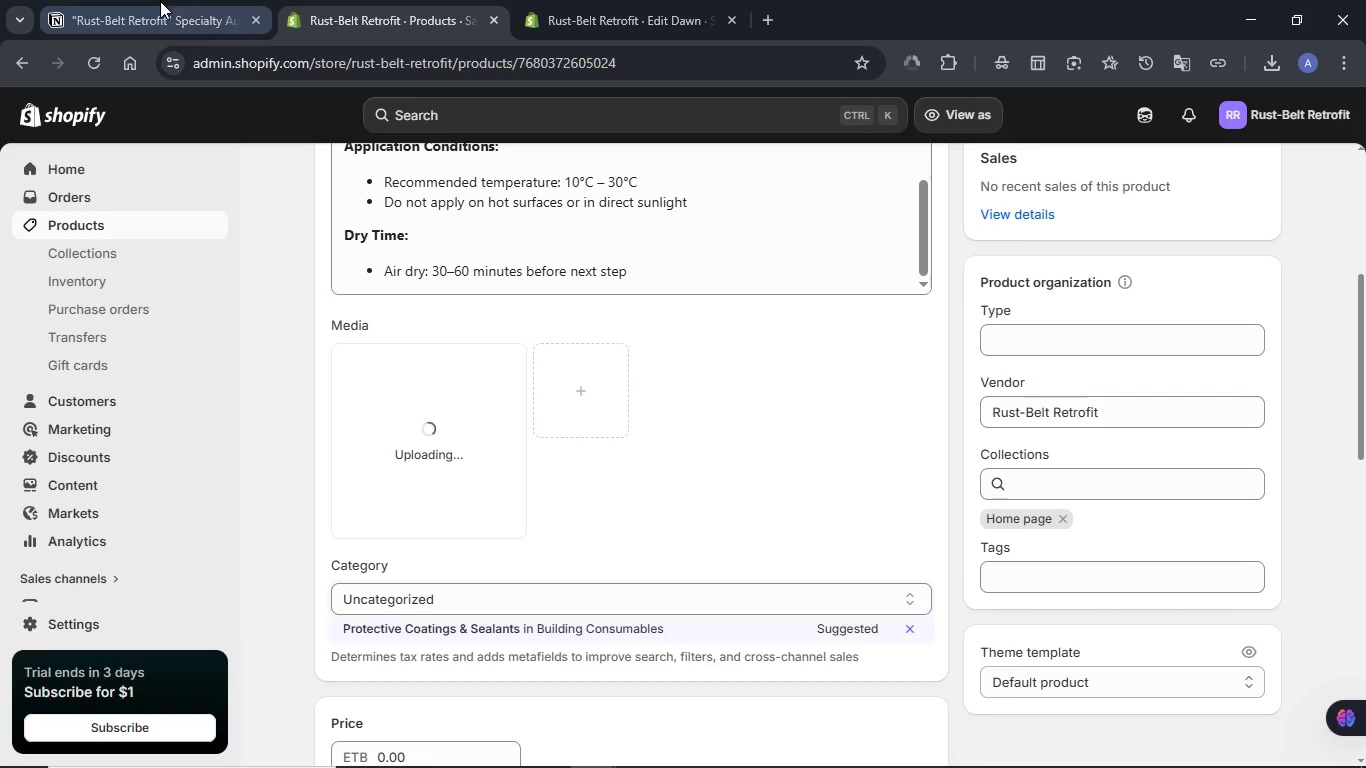 
left_click([160, 1])
 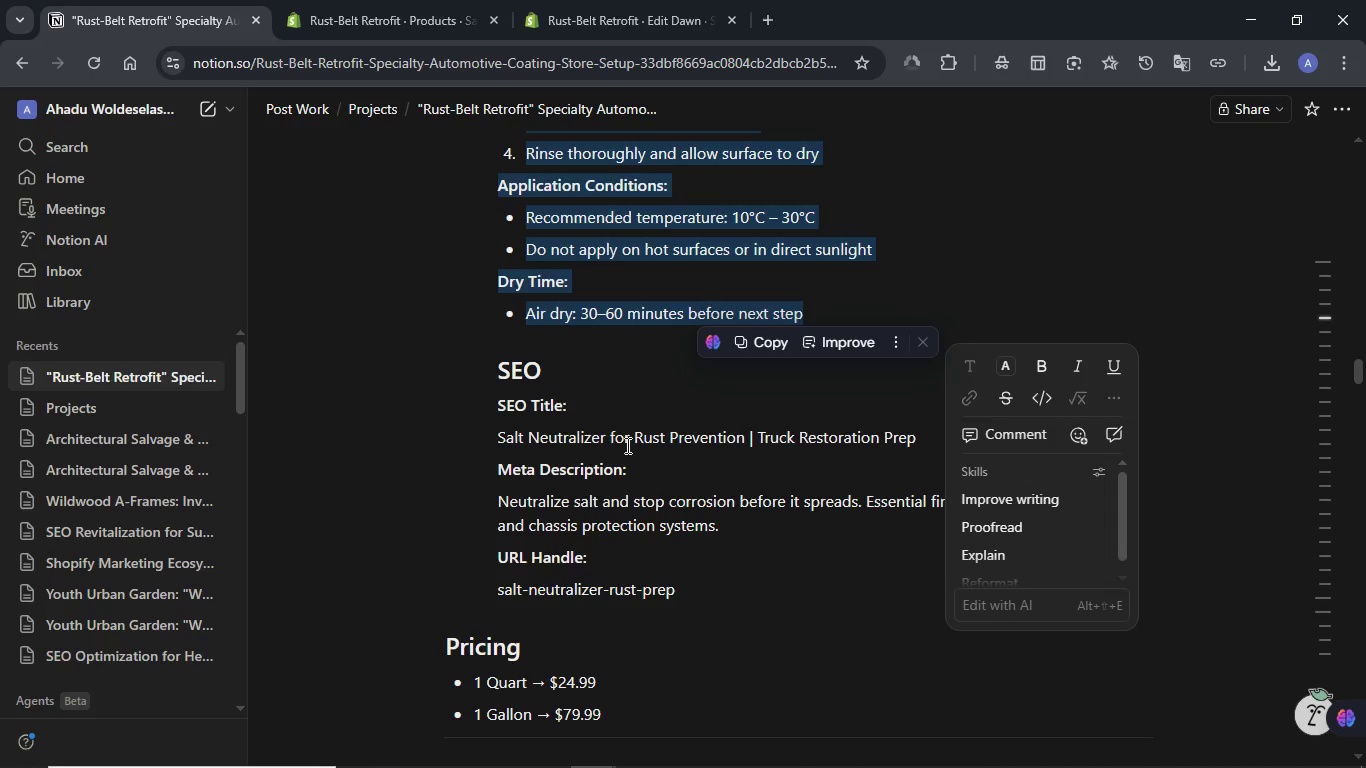 
left_click([626, 445])
 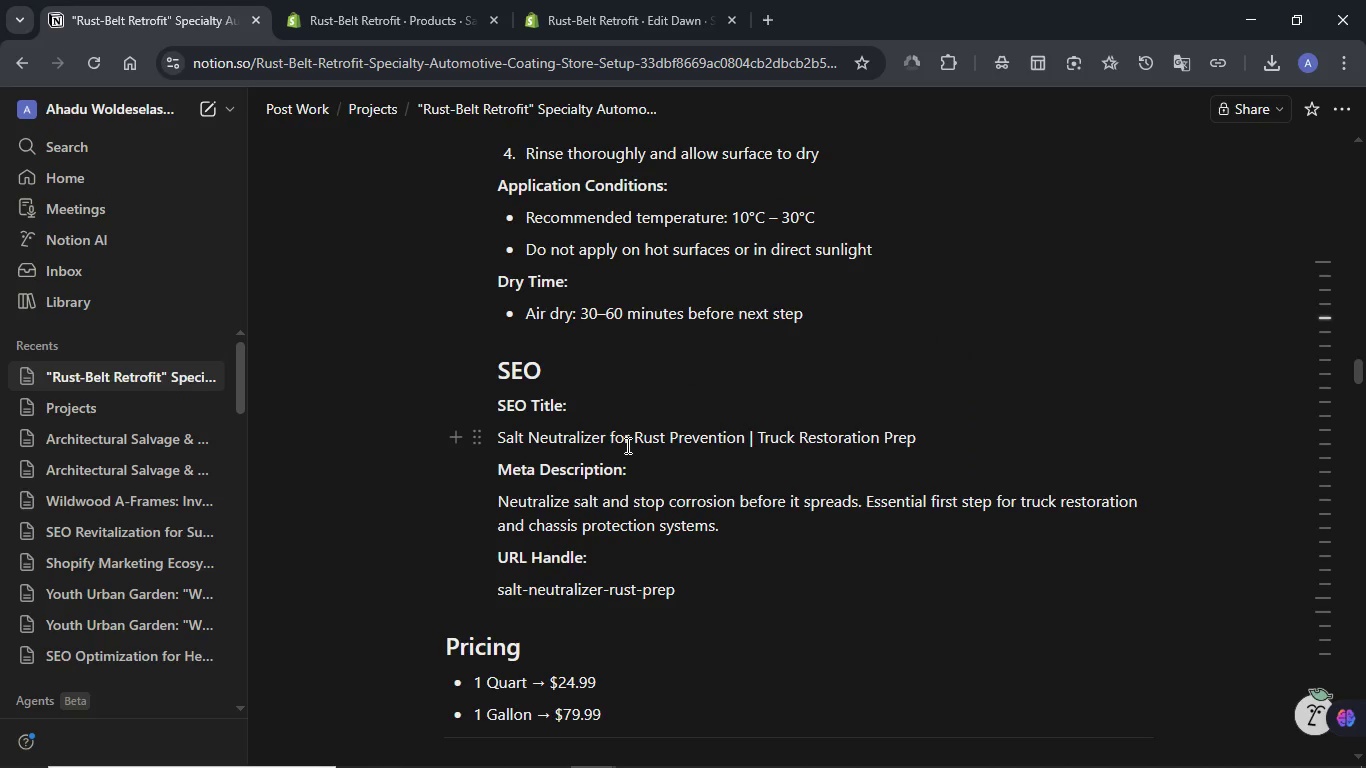 
scroll: coordinate [626, 445], scroll_direction: up, amount: 6.0
 